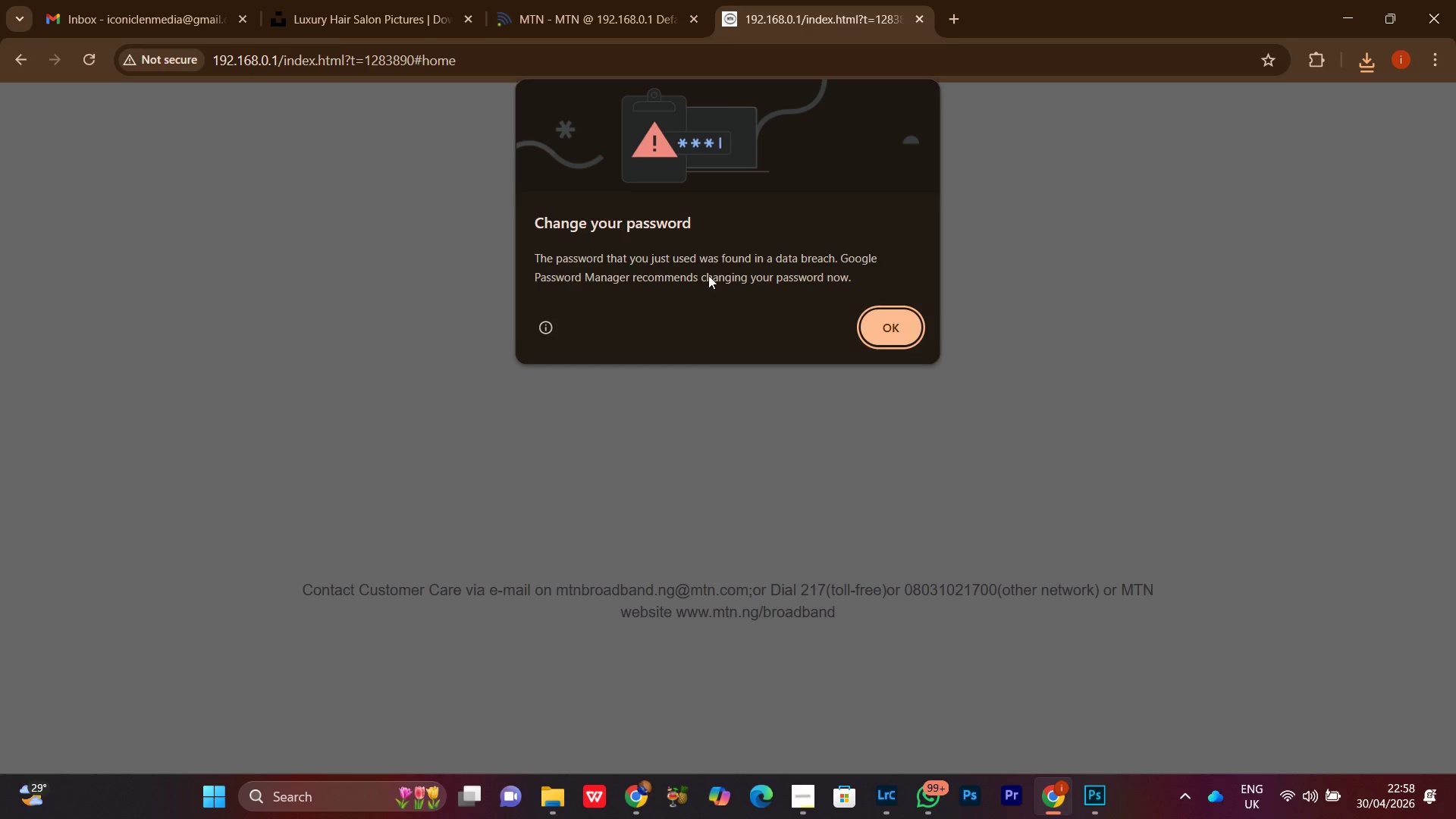 
left_click([890, 335])
 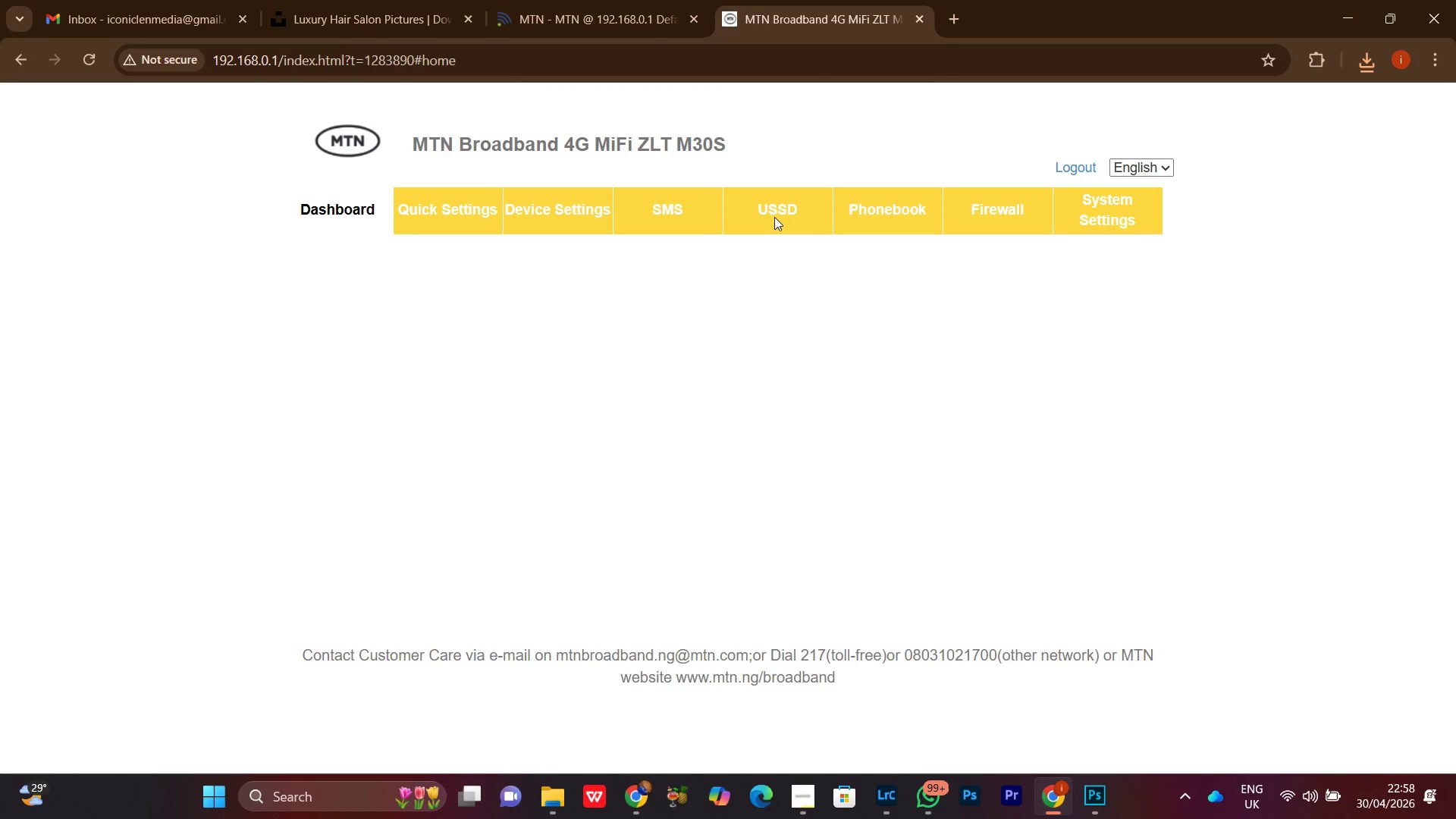 
left_click([781, 211])
 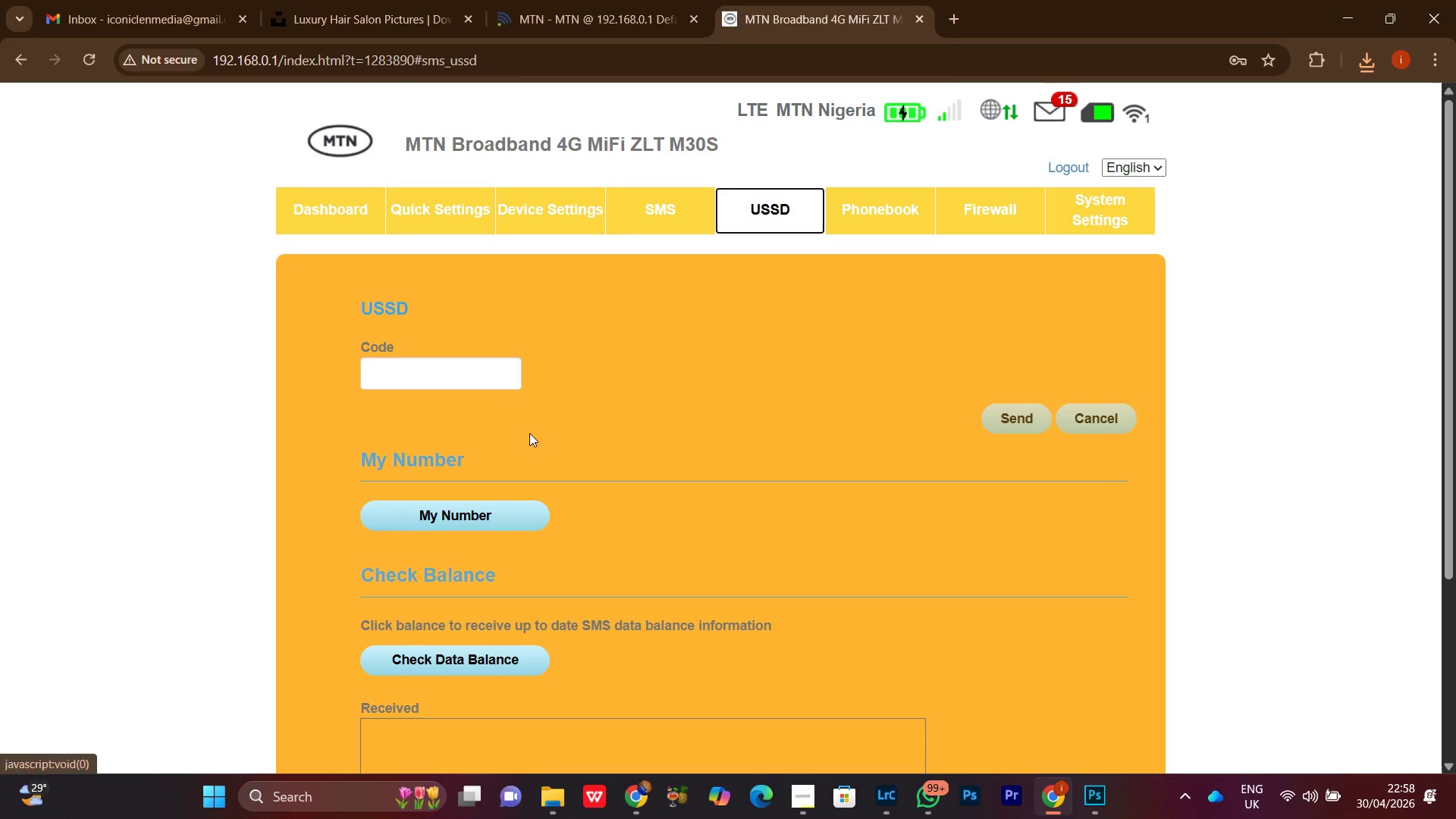 
left_click([431, 381])
 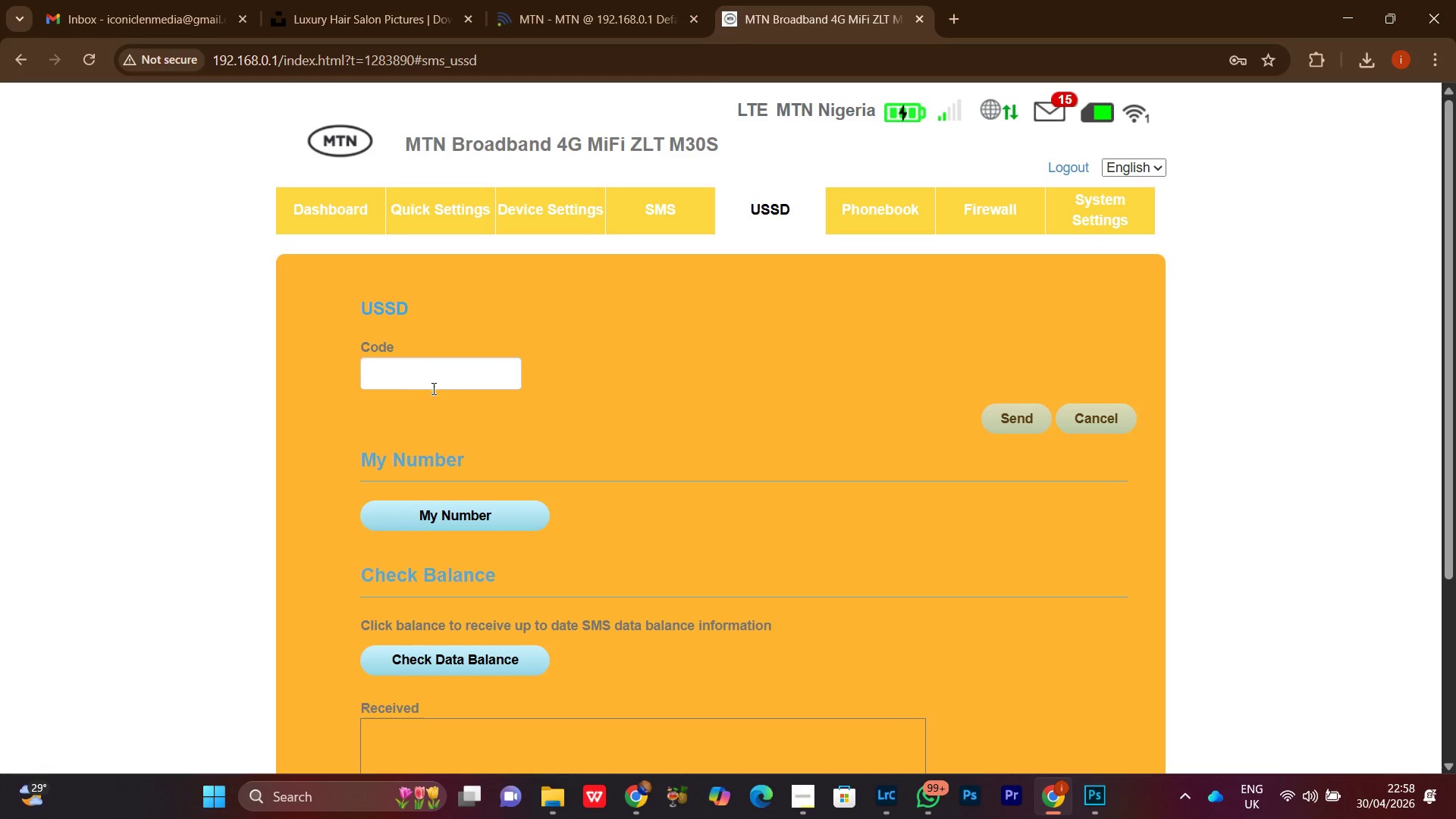 
type(*3)
 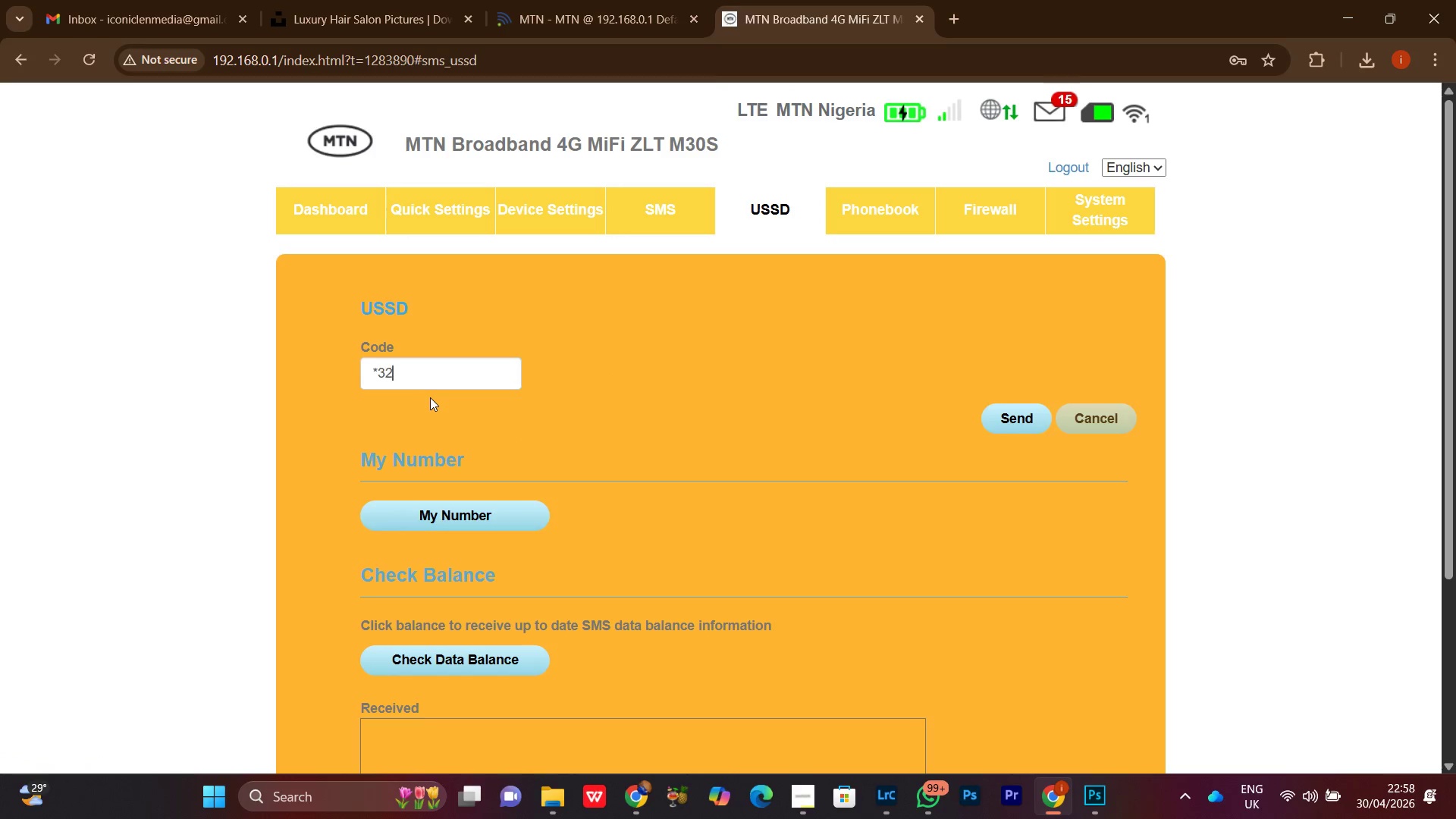 
type(23')
 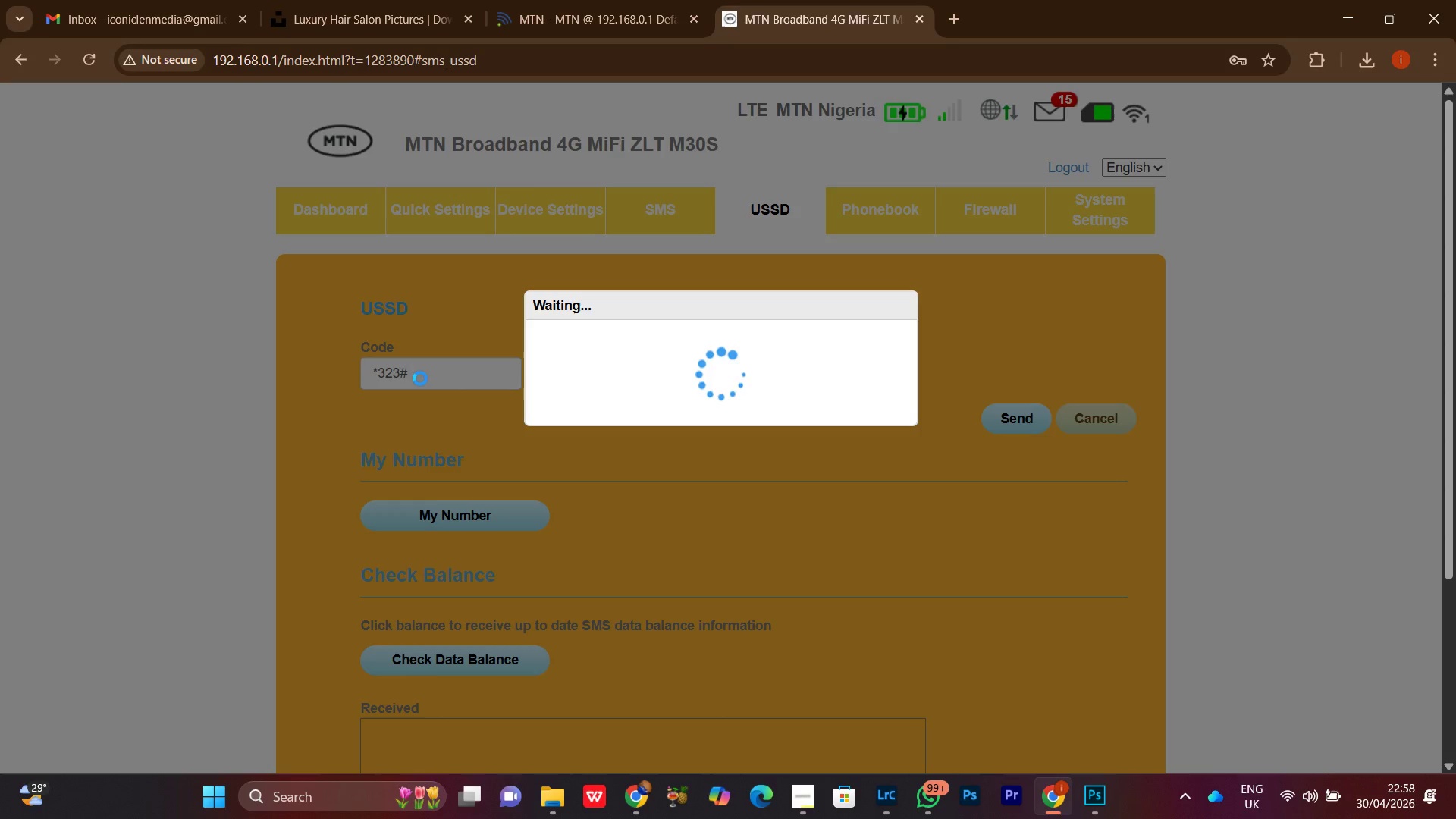 
wait(6.03)
 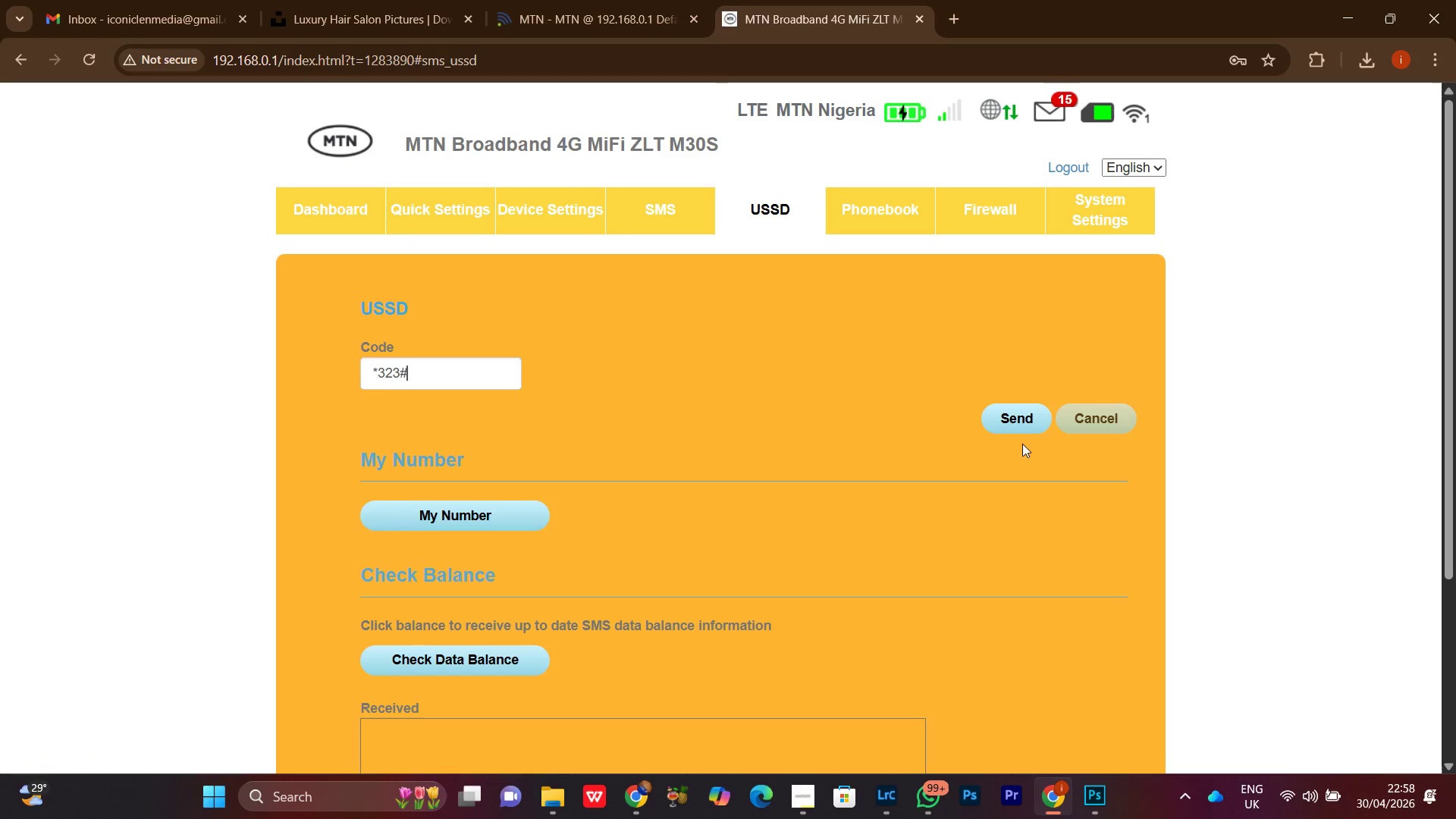 
scroll: coordinate [601, 412], scroll_direction: down, amount: 5.0
 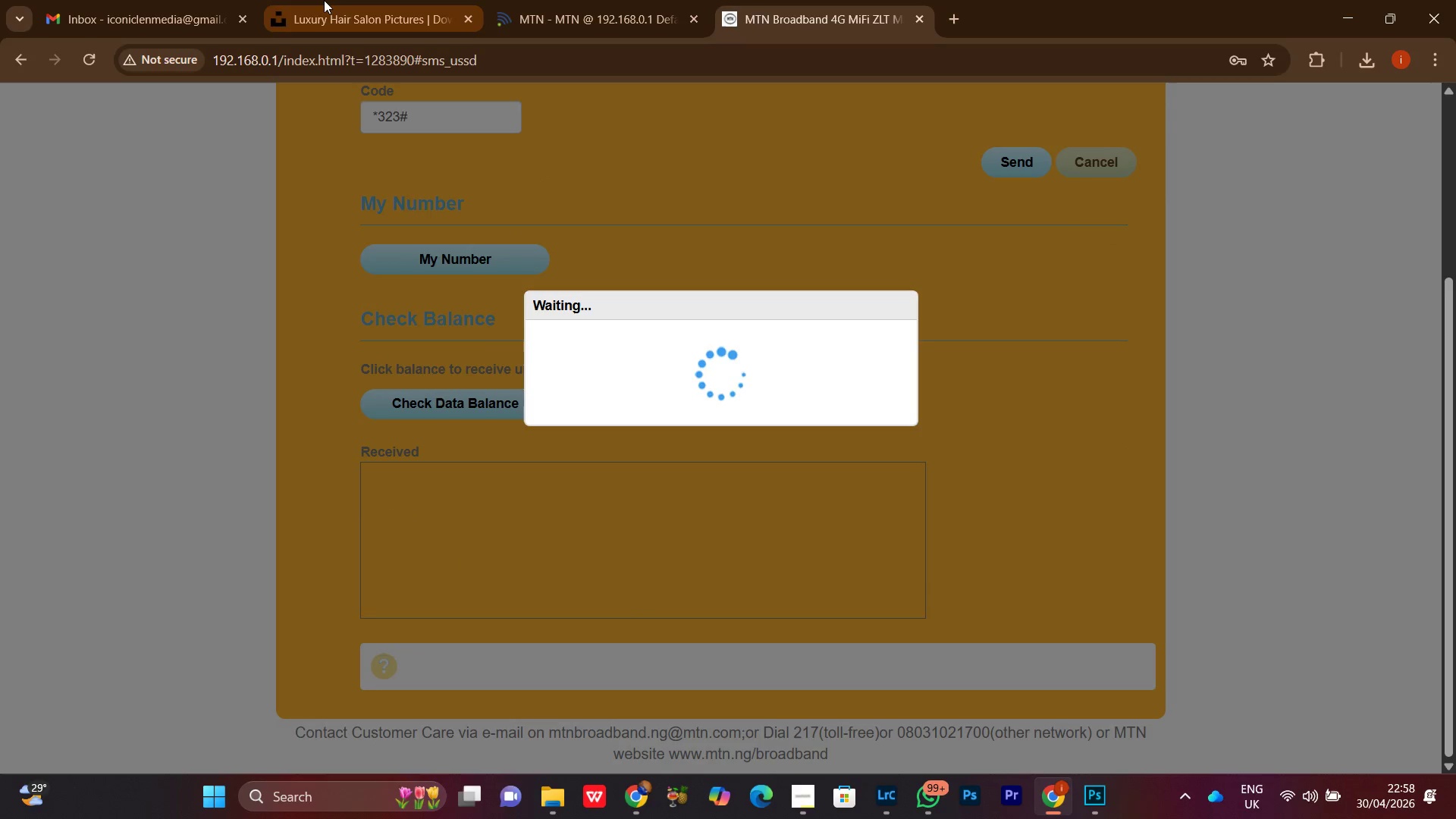 
left_click([318, 0])
 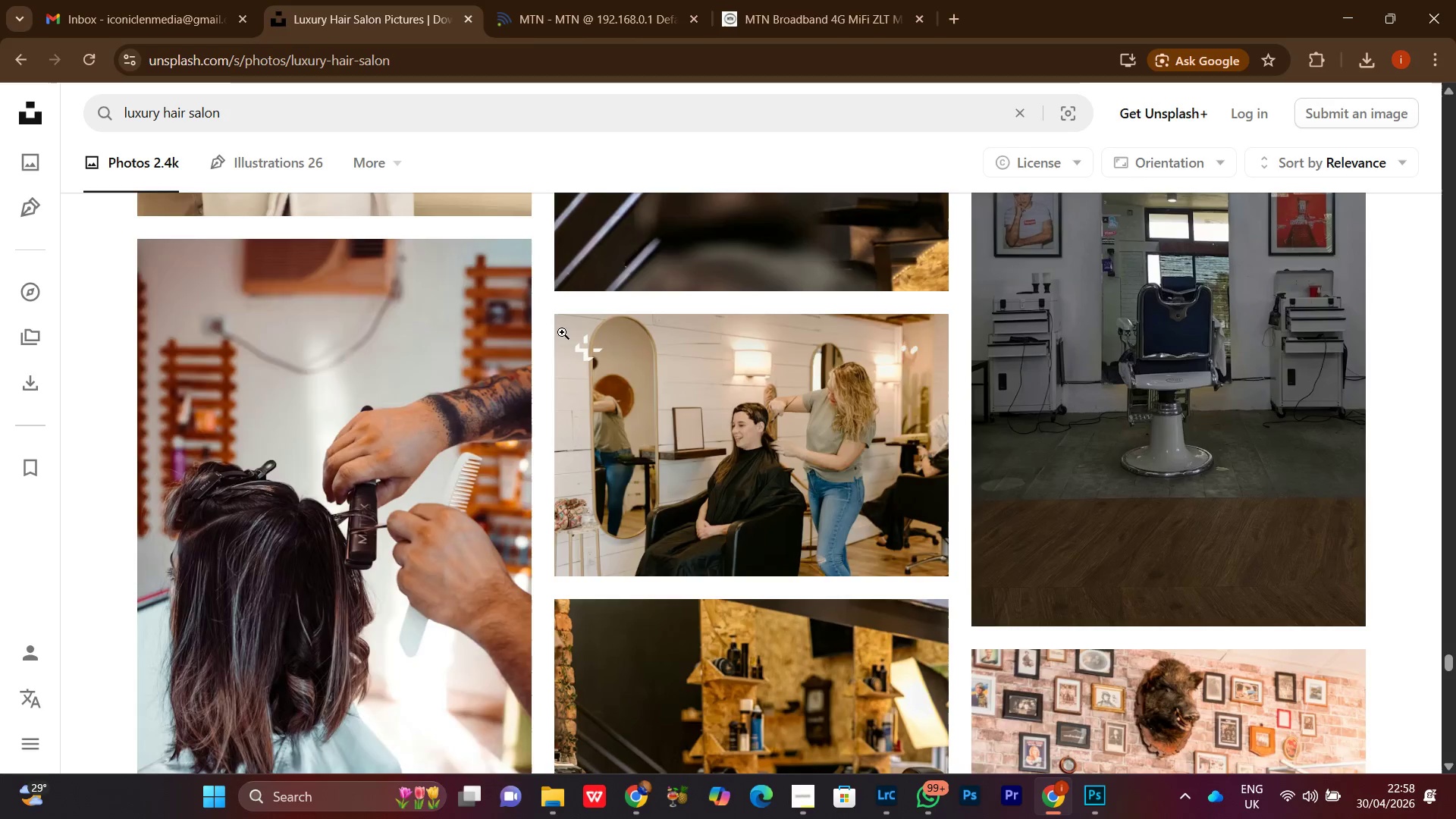 
scroll: coordinate [1392, 588], scroll_direction: down, amount: 18.0
 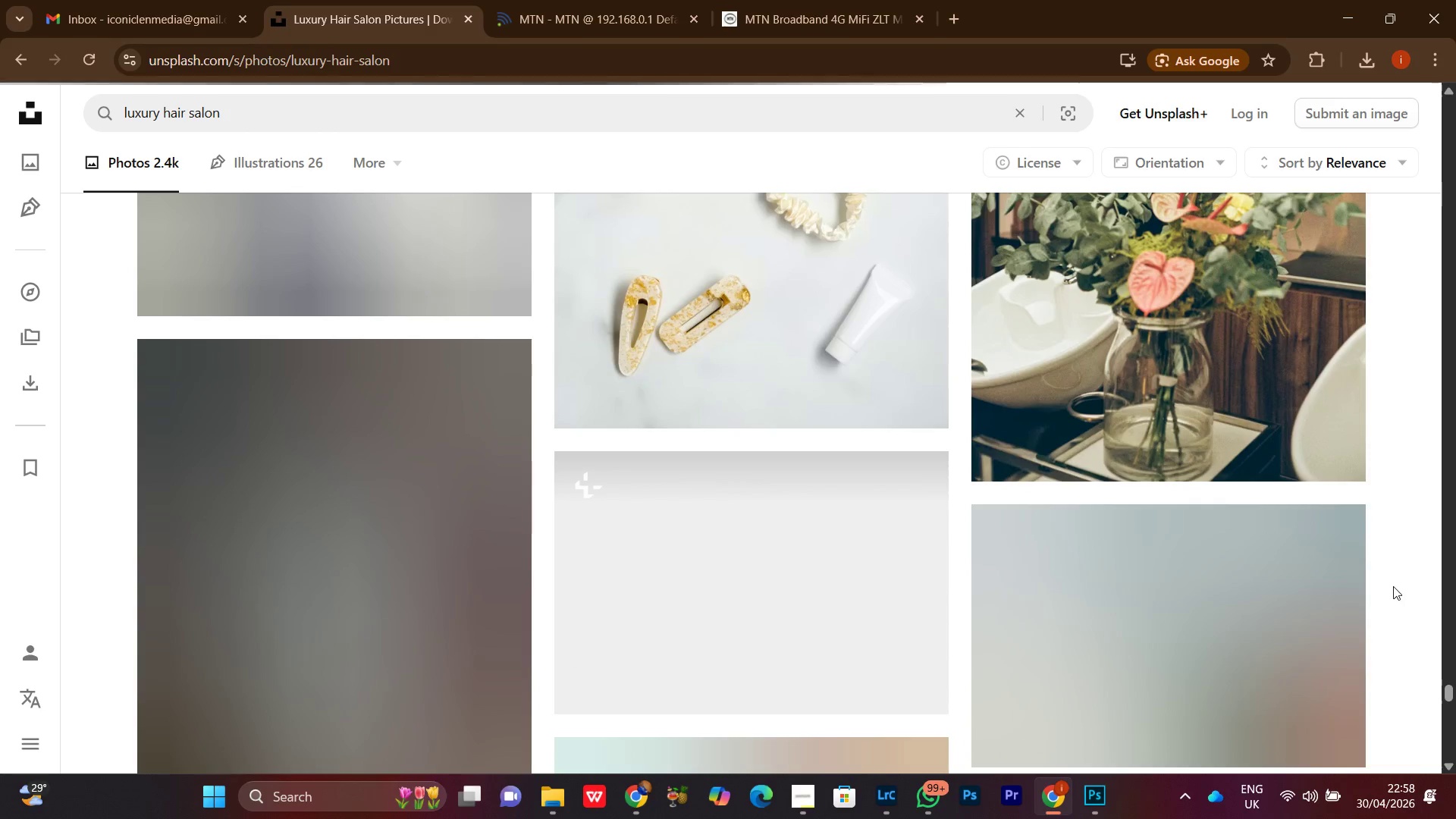 
scroll: coordinate [1393, 588], scroll_direction: down, amount: 2.0
 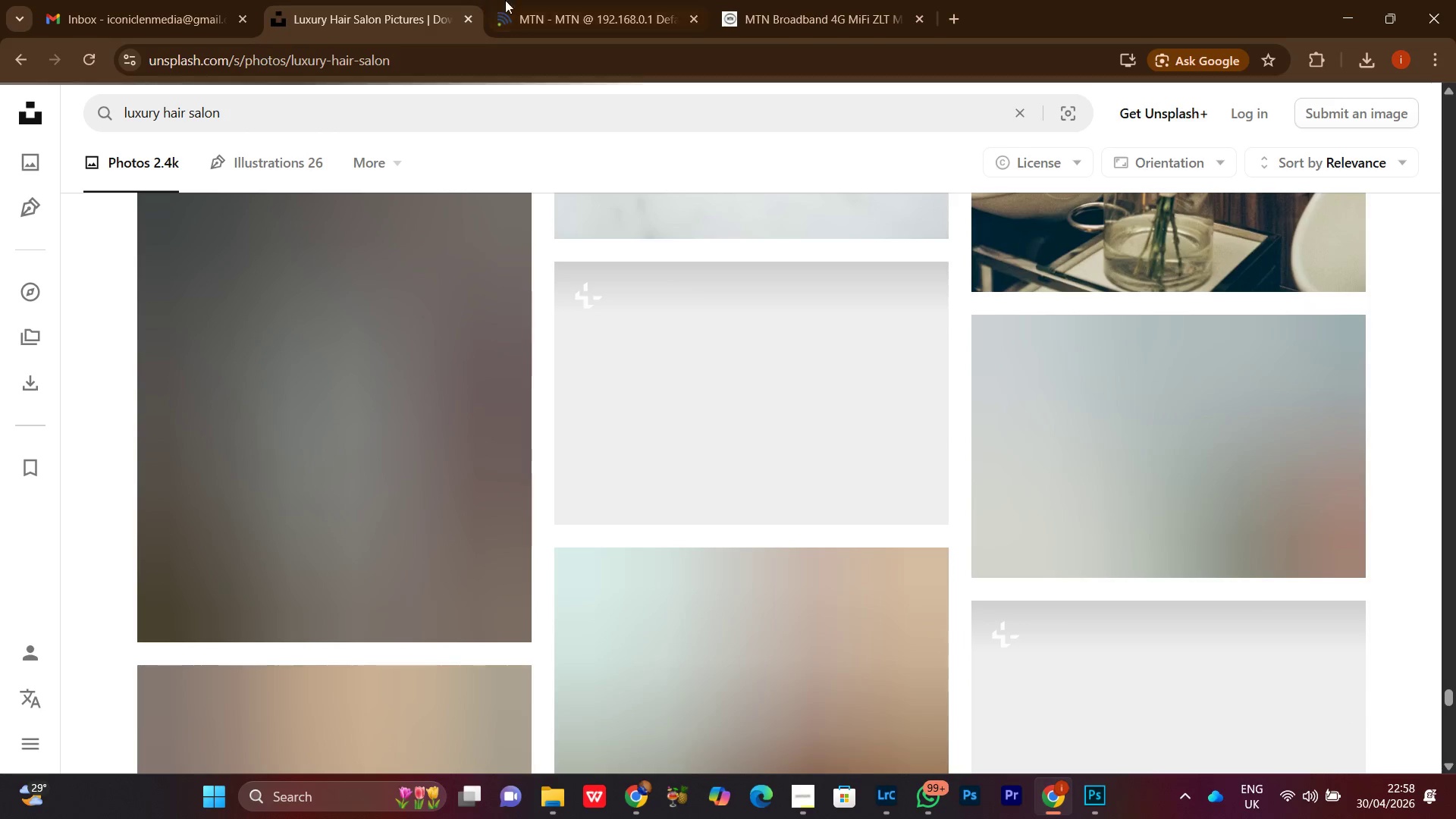 
left_click([566, 0])
 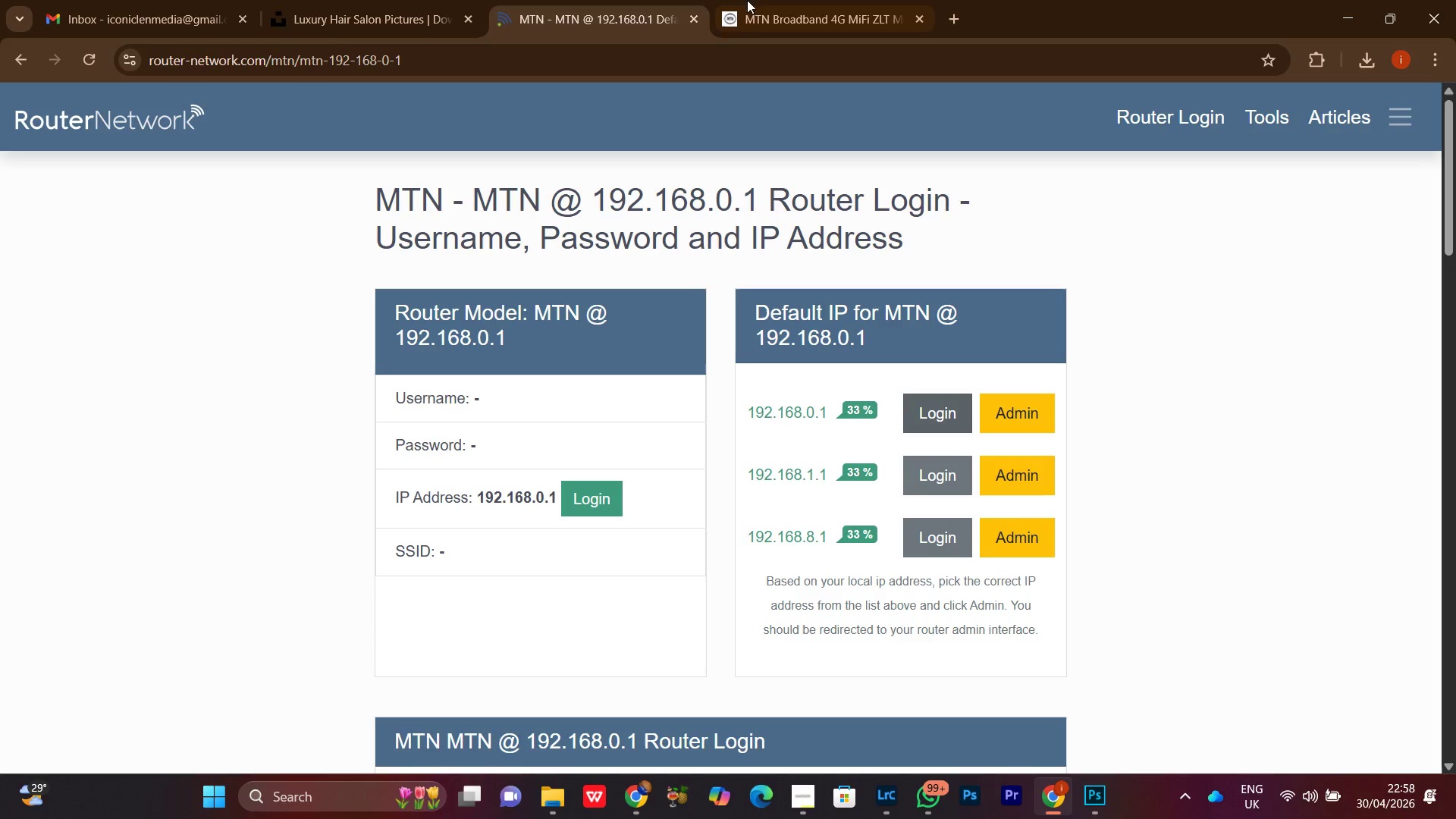 
left_click([813, 4])
 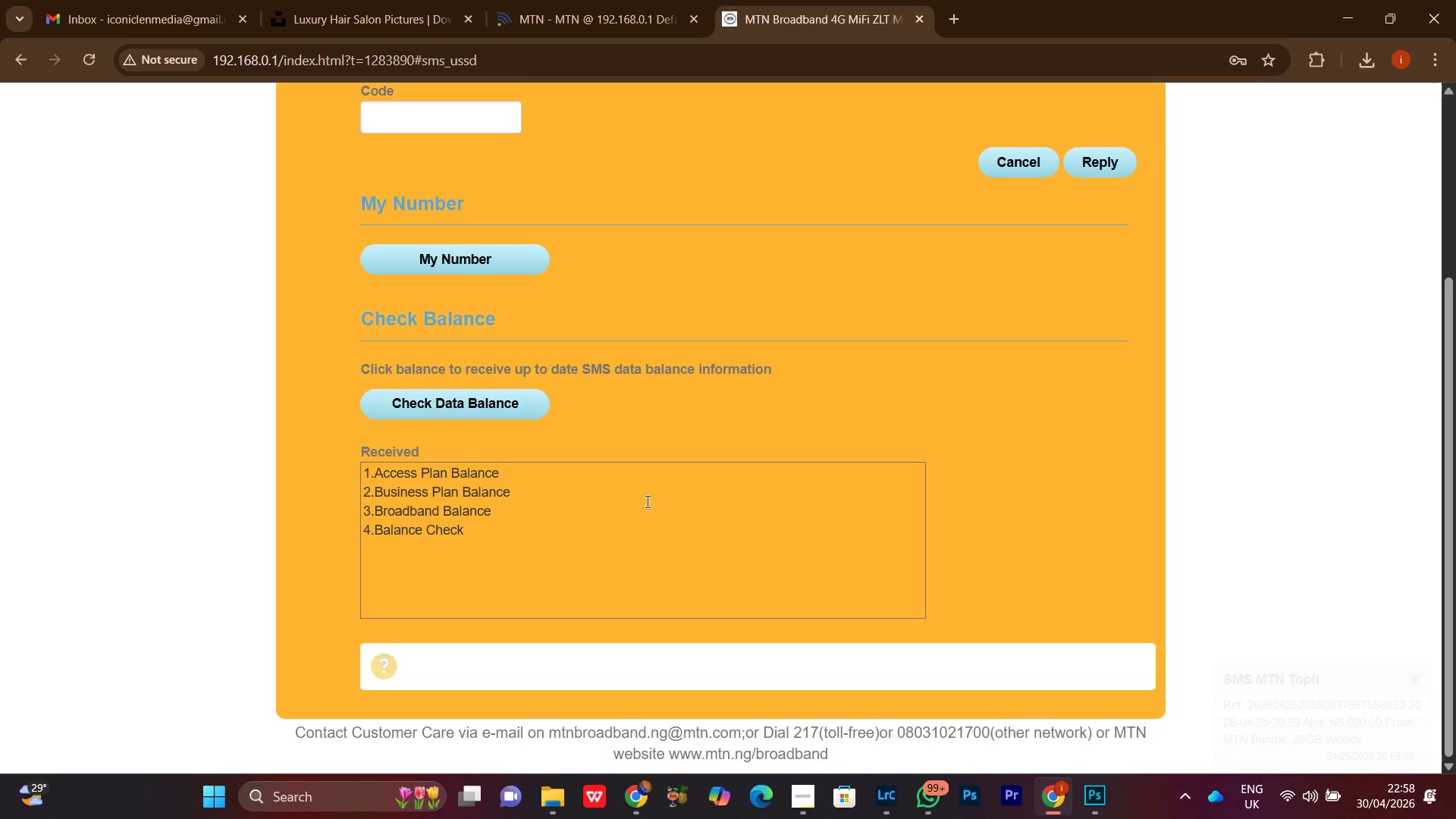 
scroll: coordinate [624, 519], scroll_direction: up, amount: 3.0
 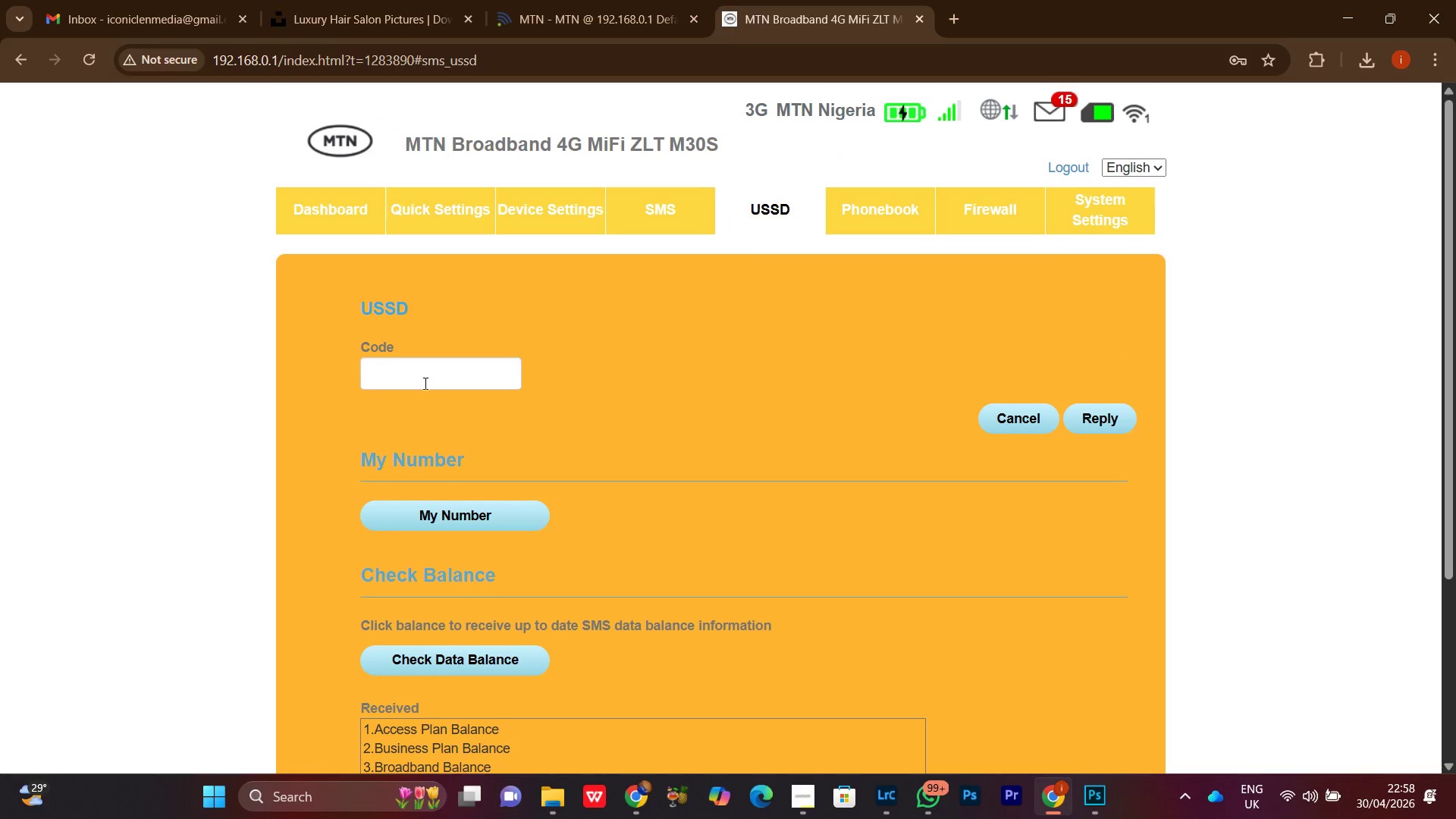 
left_click([422, 372])
 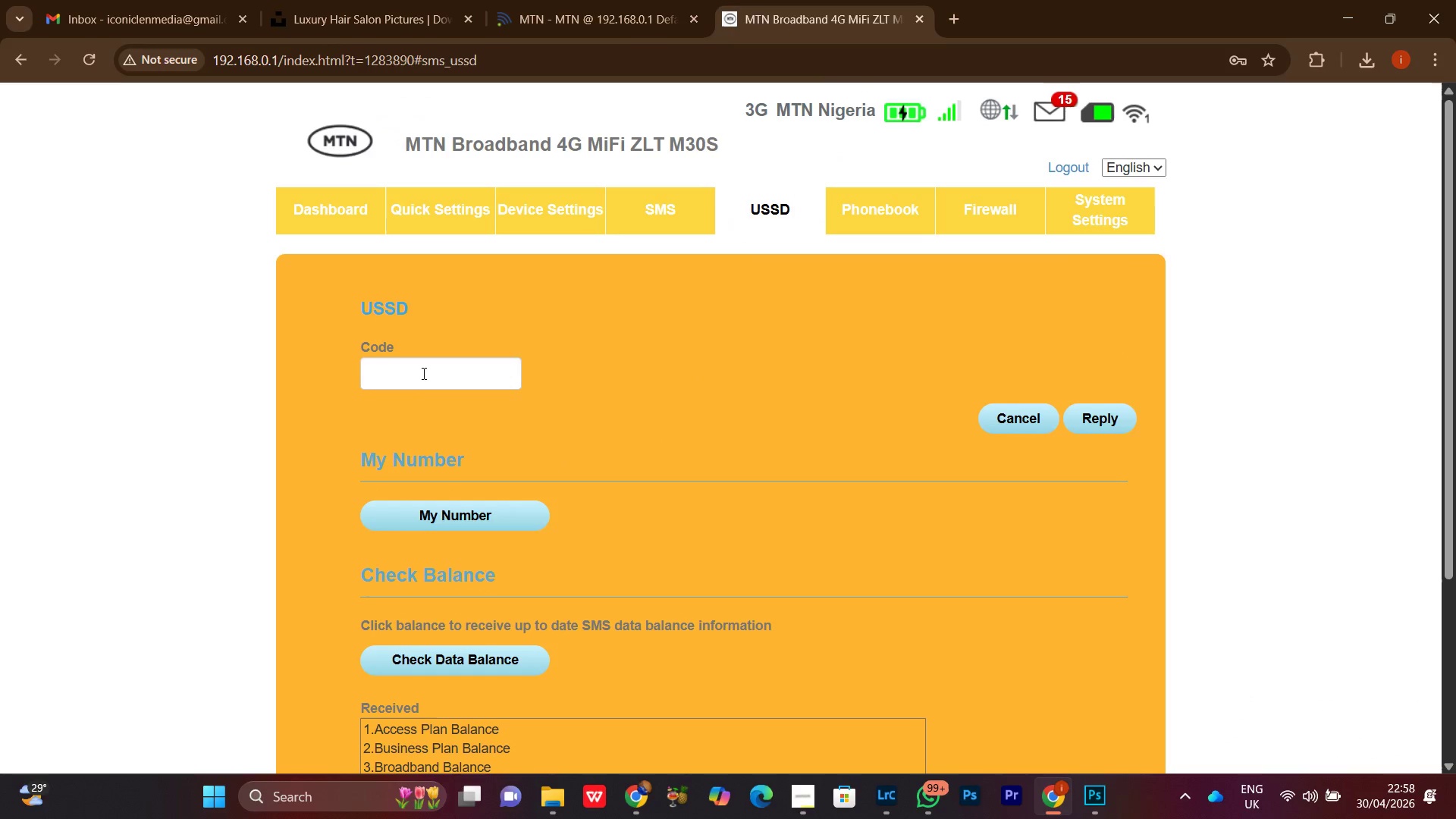 
key(4)
 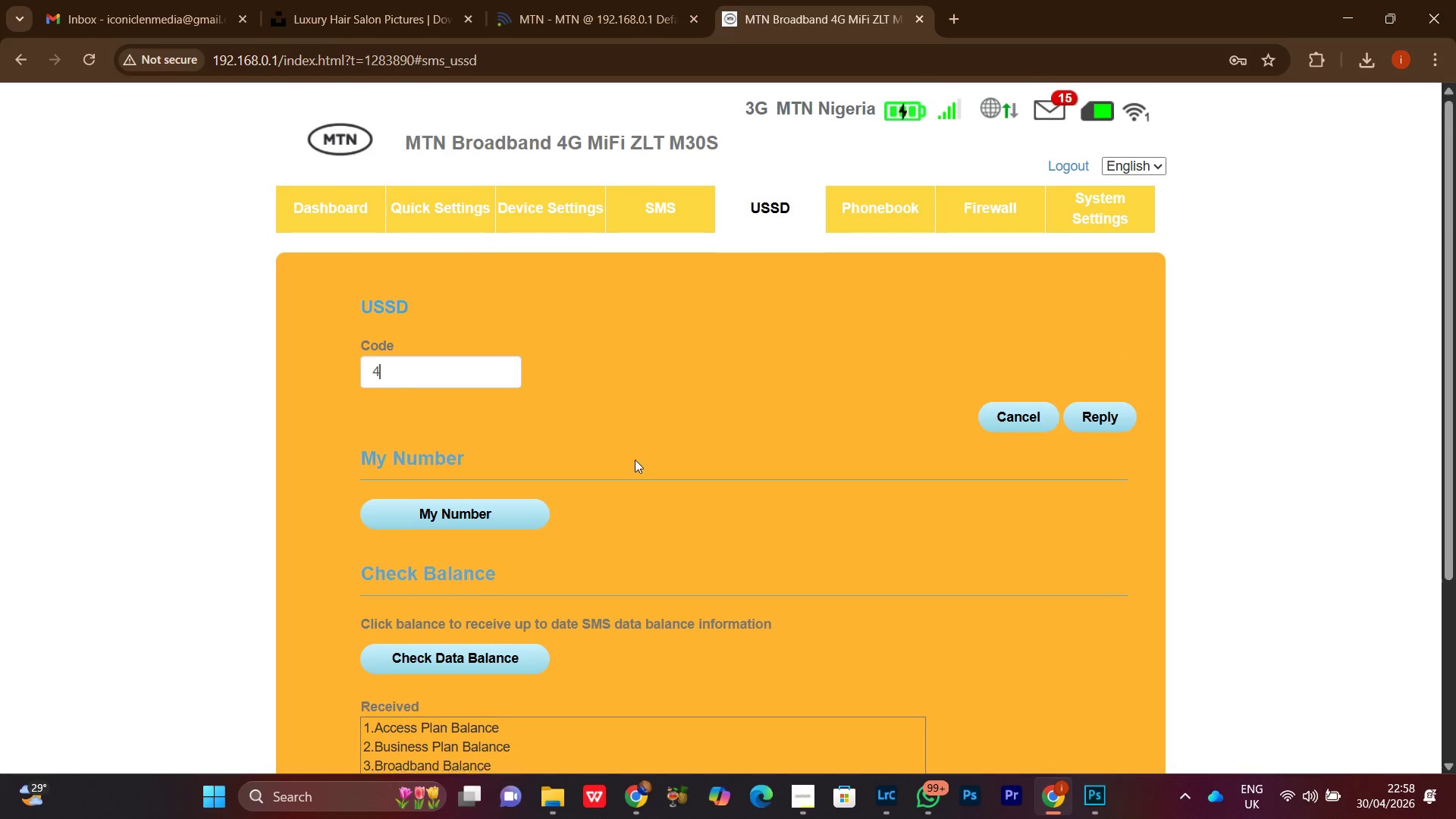 
scroll: coordinate [635, 460], scroll_direction: down, amount: 1.0
 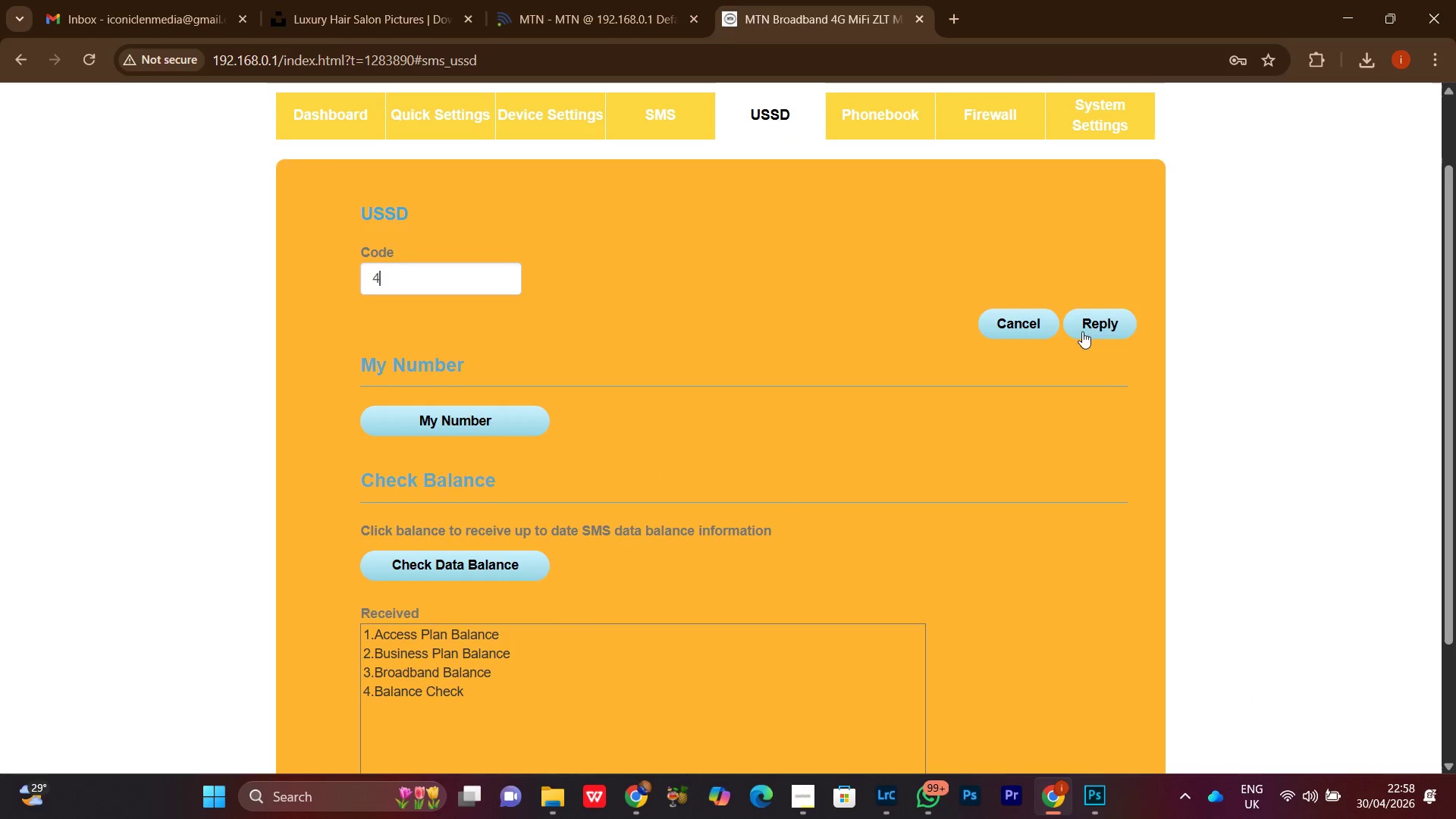 
left_click([1094, 325])
 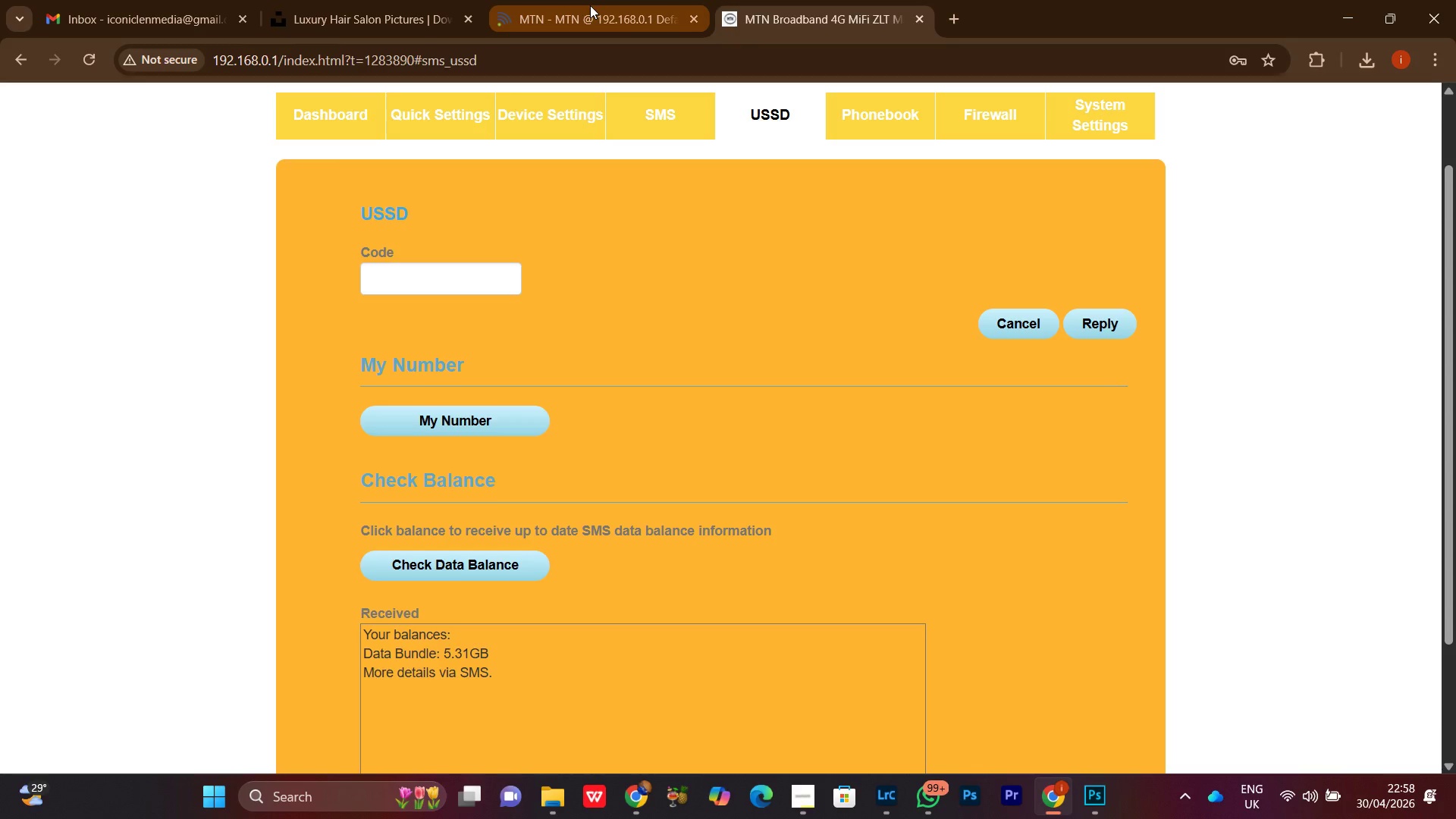 
left_click([590, 5])
 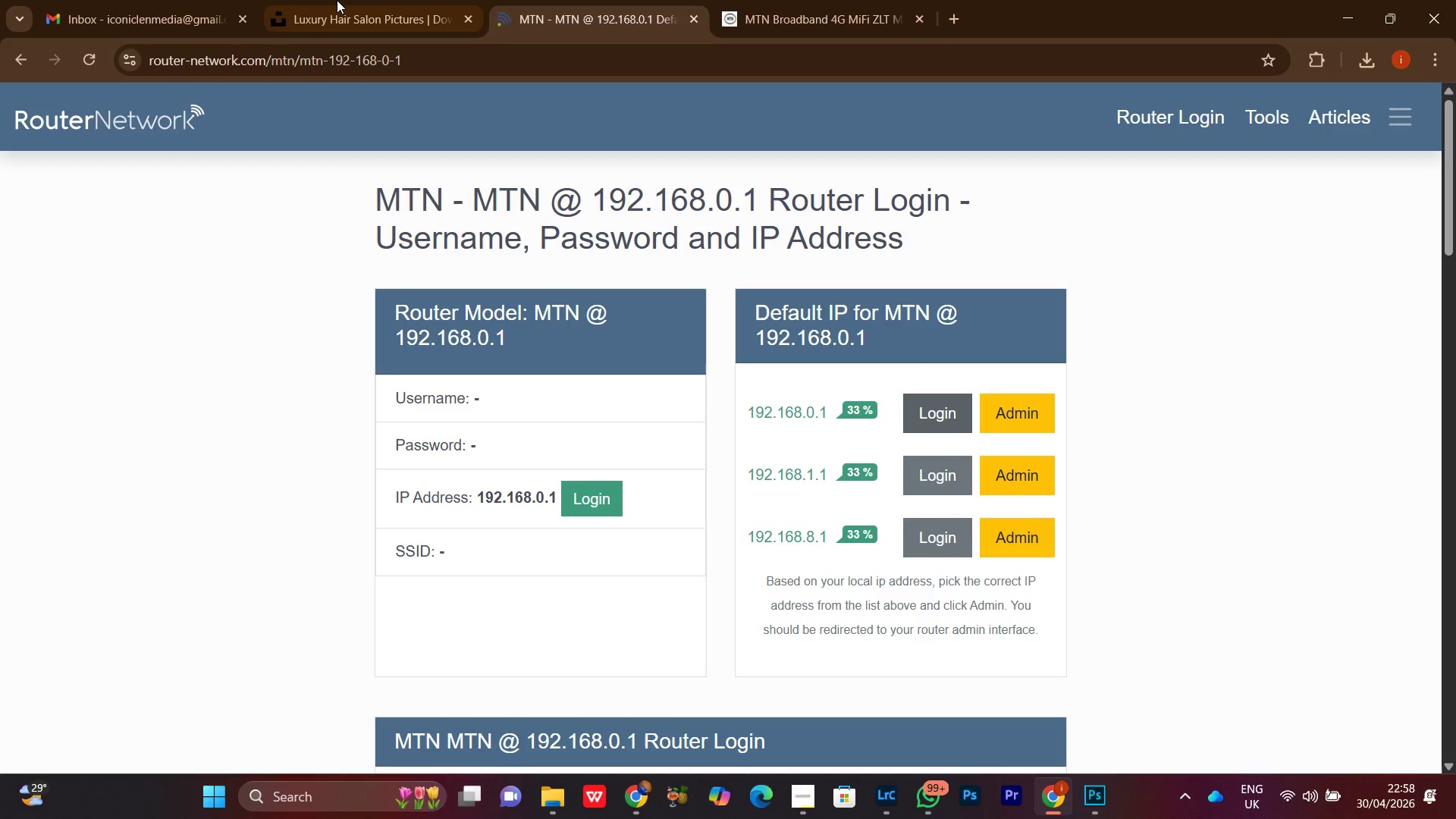 
left_click([301, 0])
 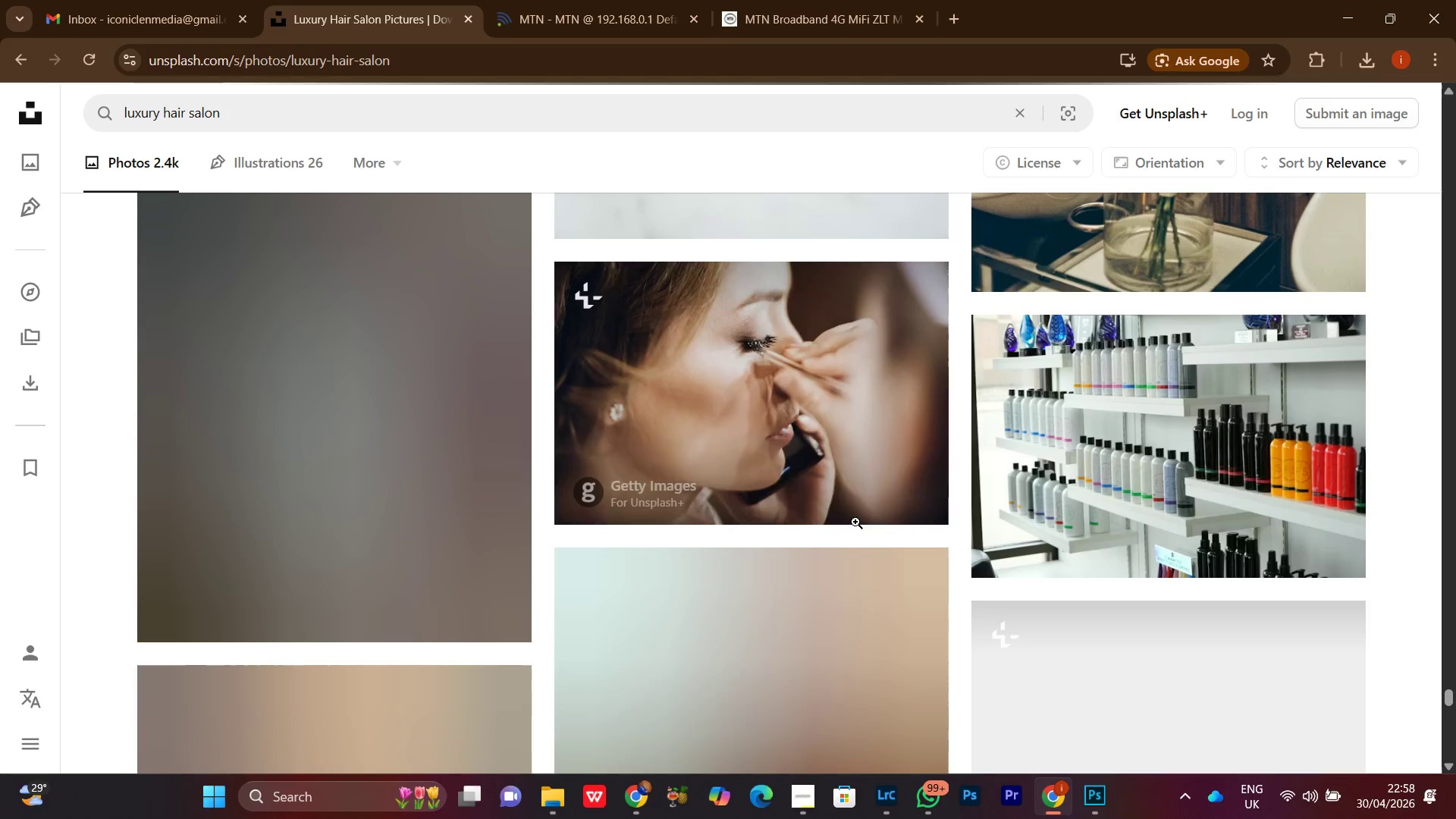 
scroll: coordinate [883, 526], scroll_direction: down, amount: 3.0
 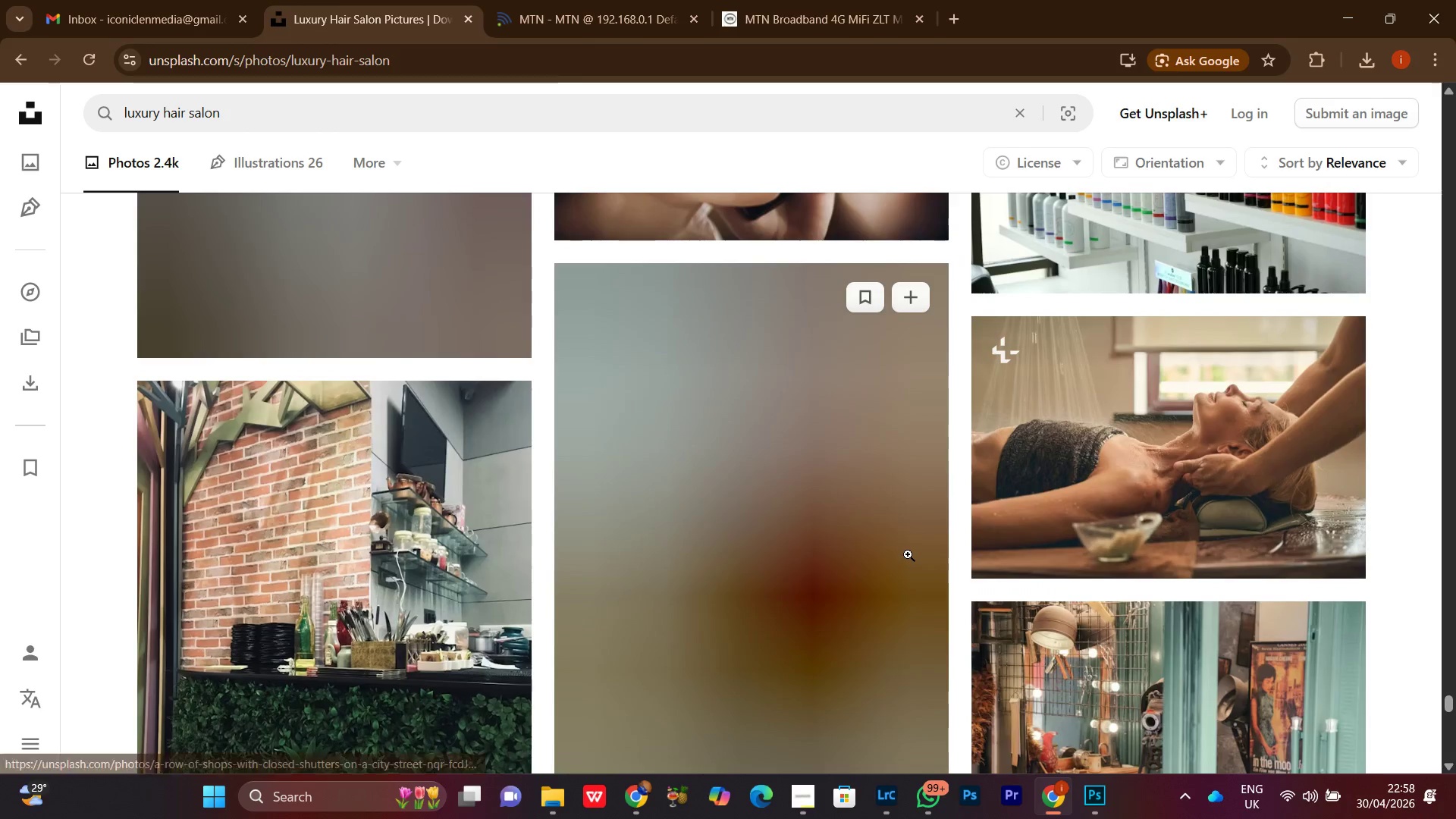 
scroll: coordinate [908, 554], scroll_direction: up, amount: 2.0
 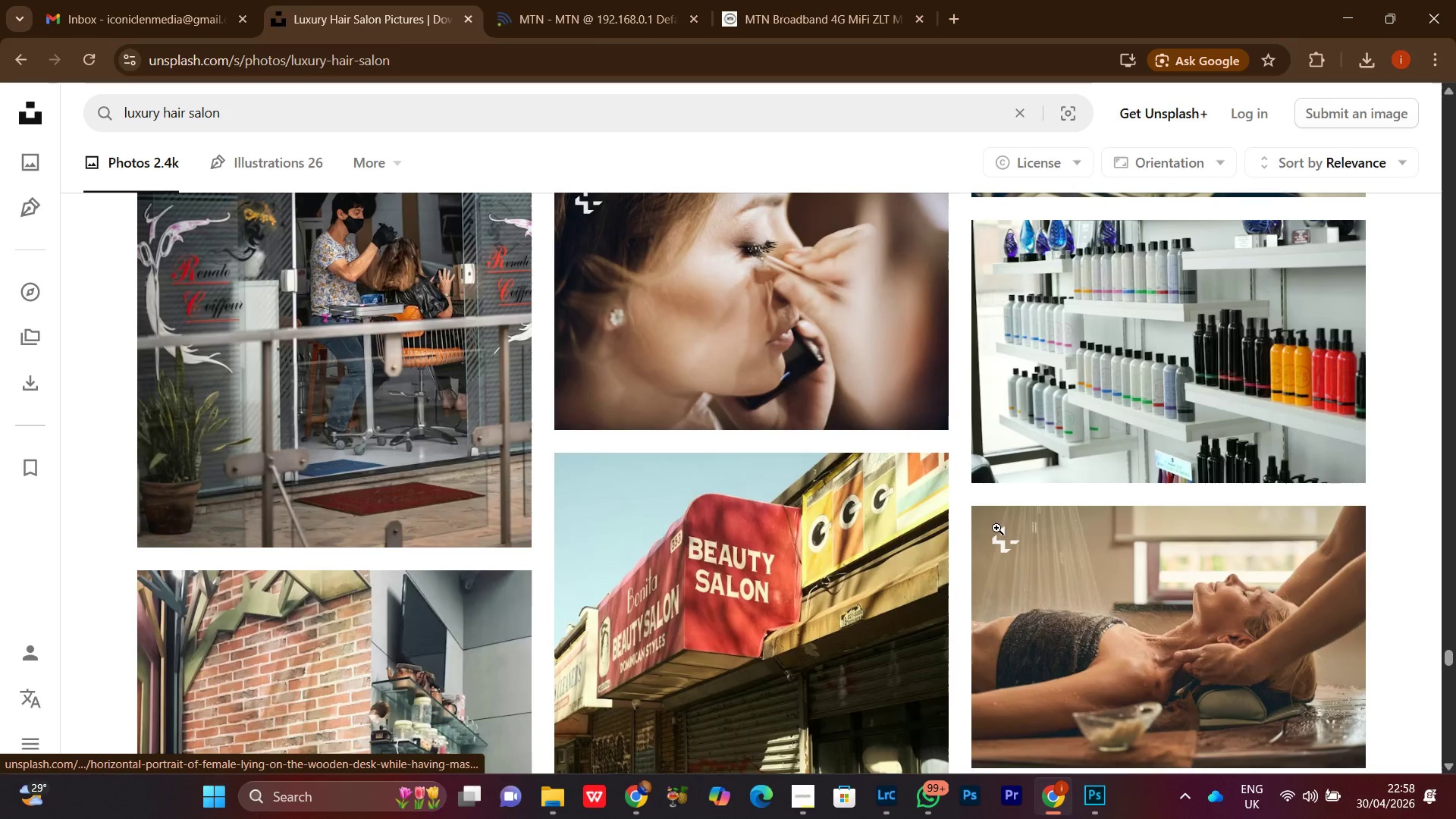 
scroll: coordinate [962, 578], scroll_direction: down, amount: 11.0
 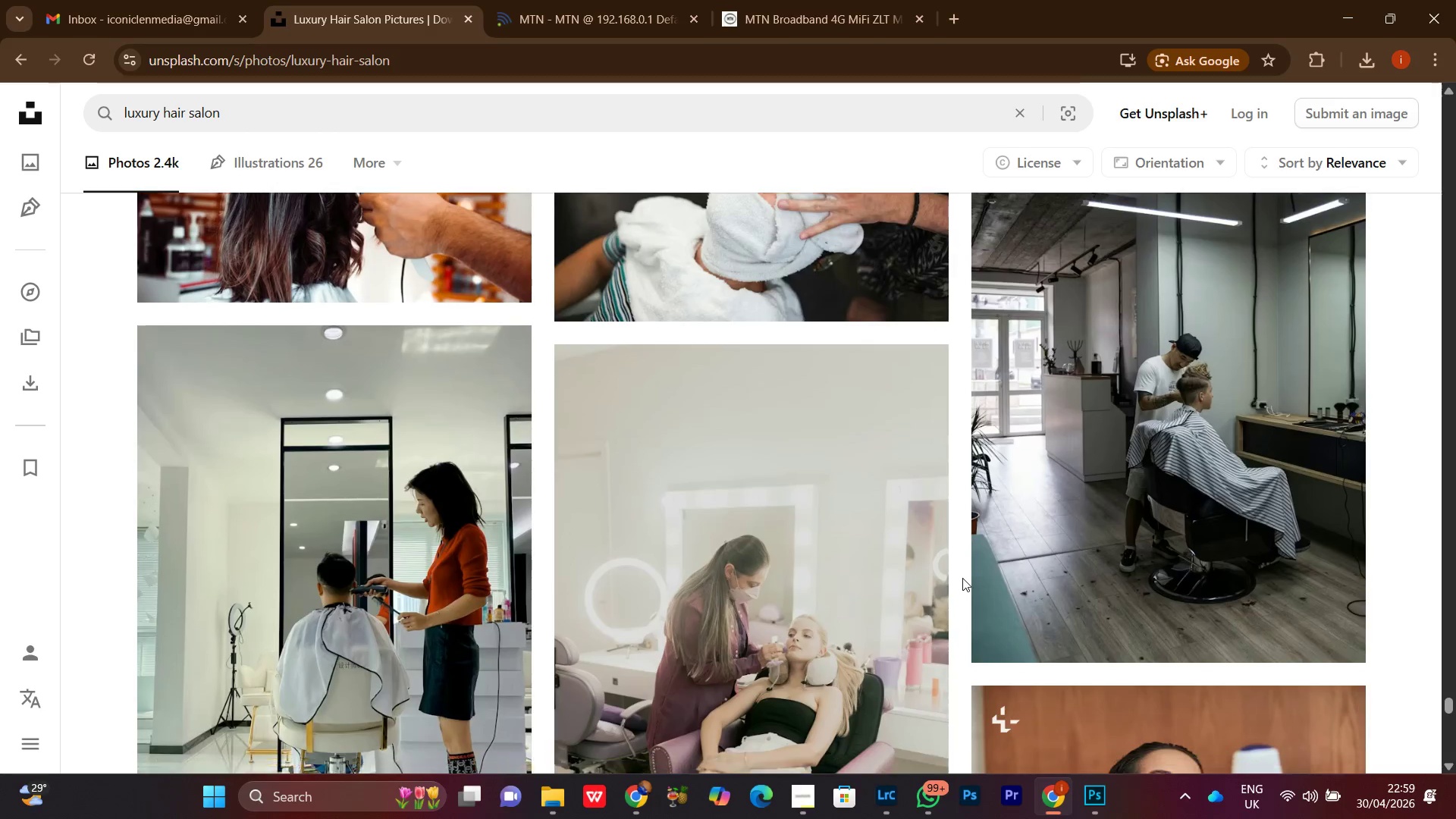 
scroll: coordinate [962, 562], scroll_direction: down, amount: 19.0
 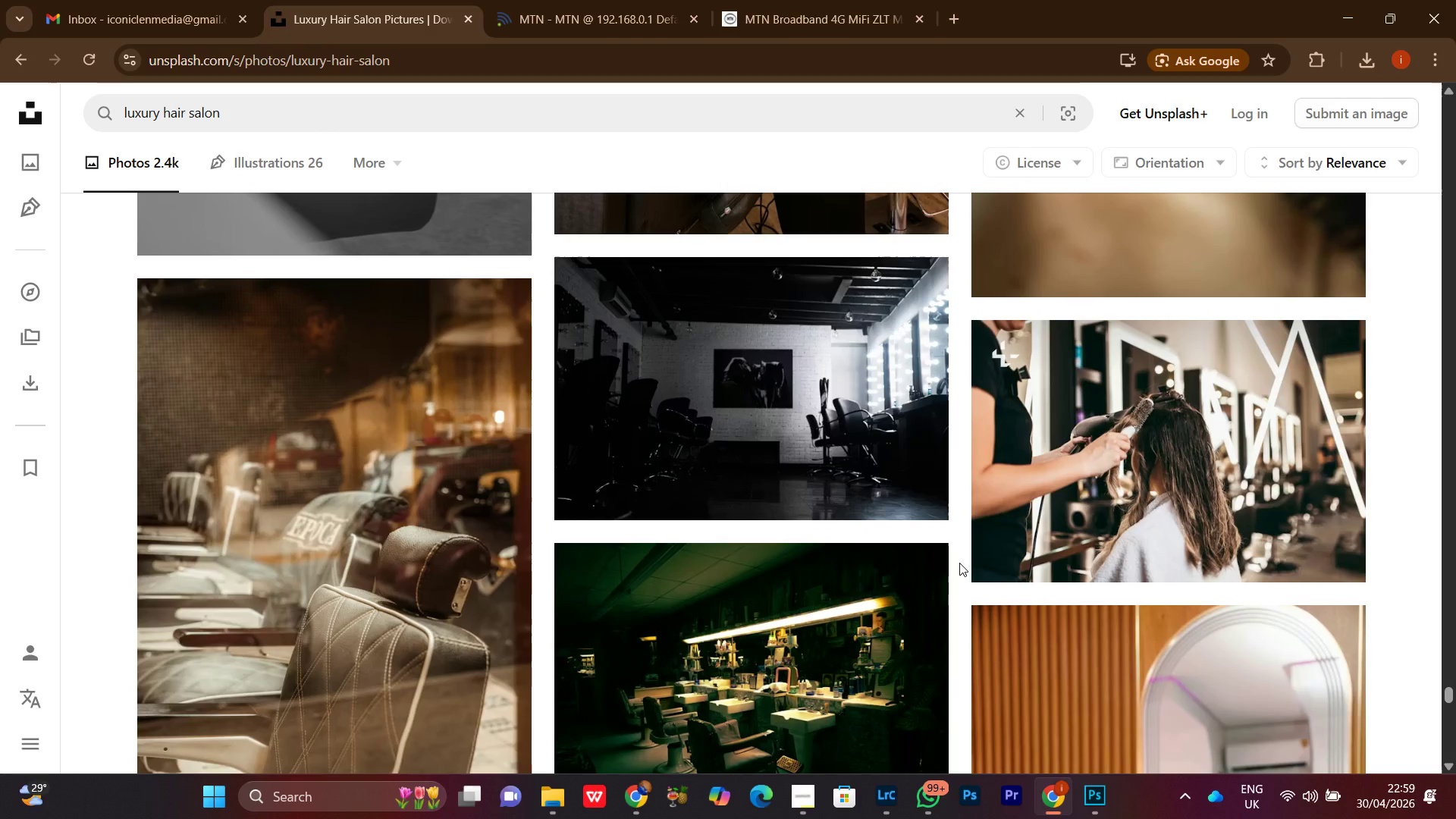 
scroll: coordinate [959, 563], scroll_direction: down, amount: 7.0
 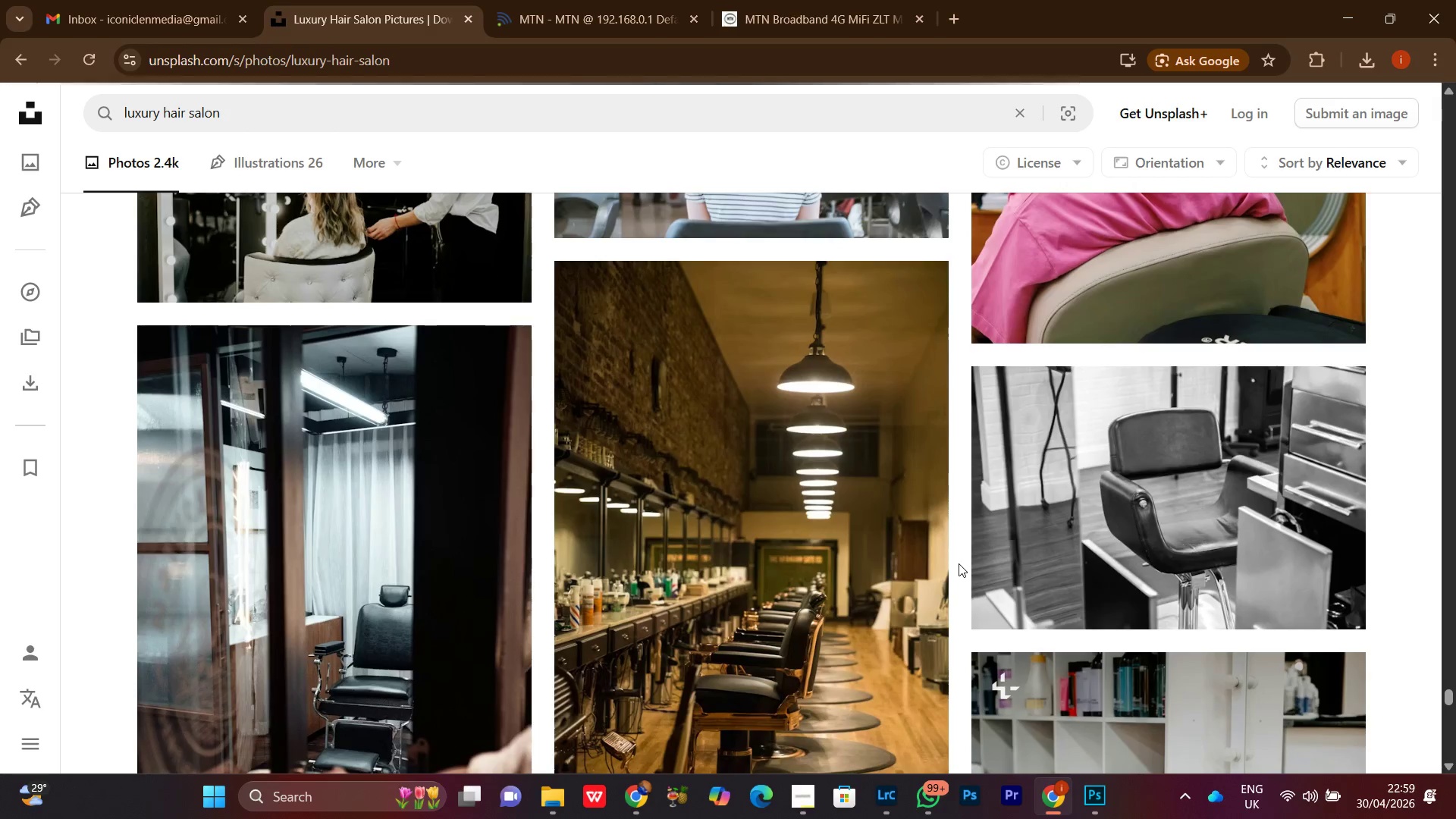 
scroll: coordinate [959, 563], scroll_direction: down, amount: 1.0
 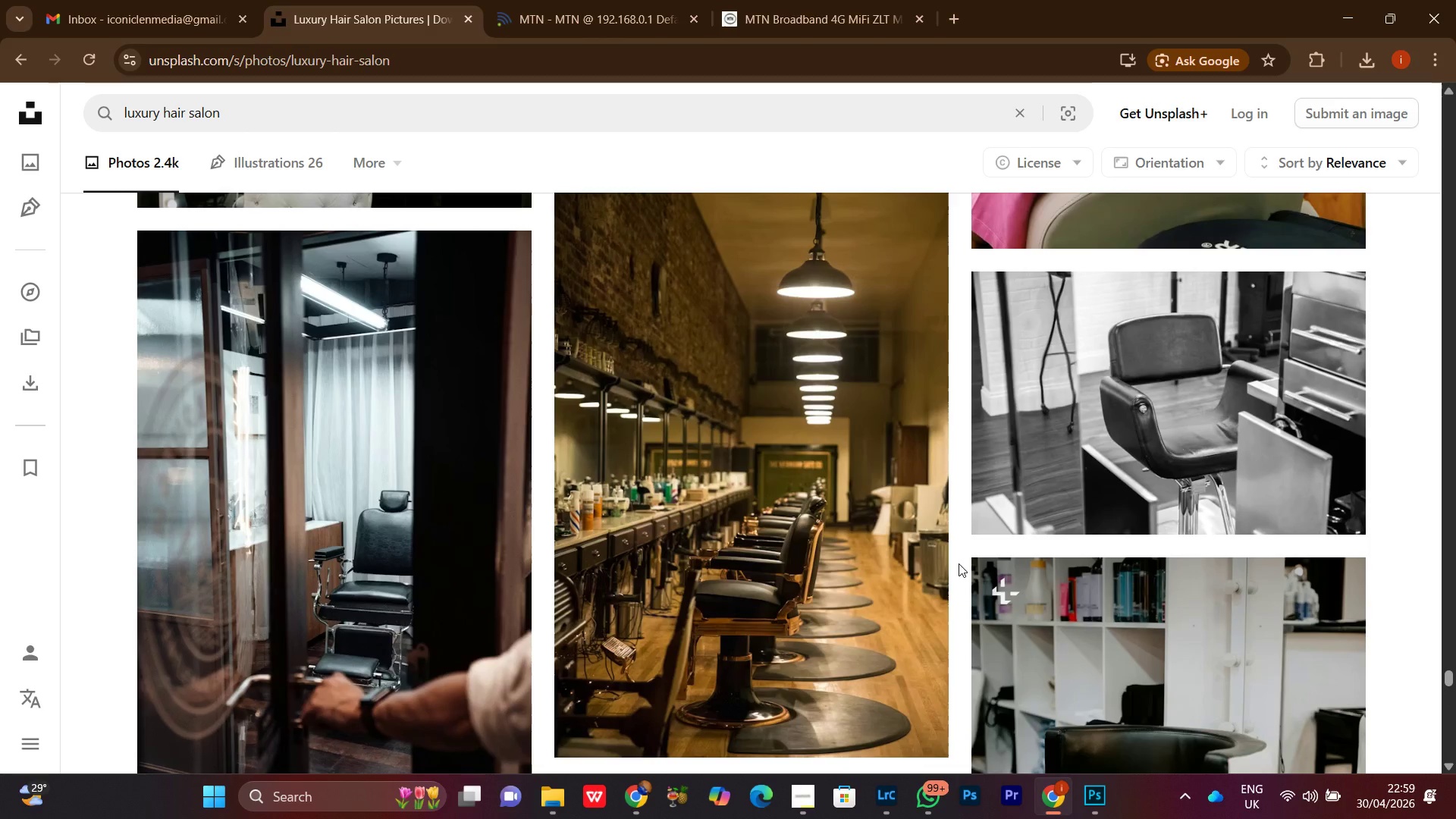 
wait(7.56)
 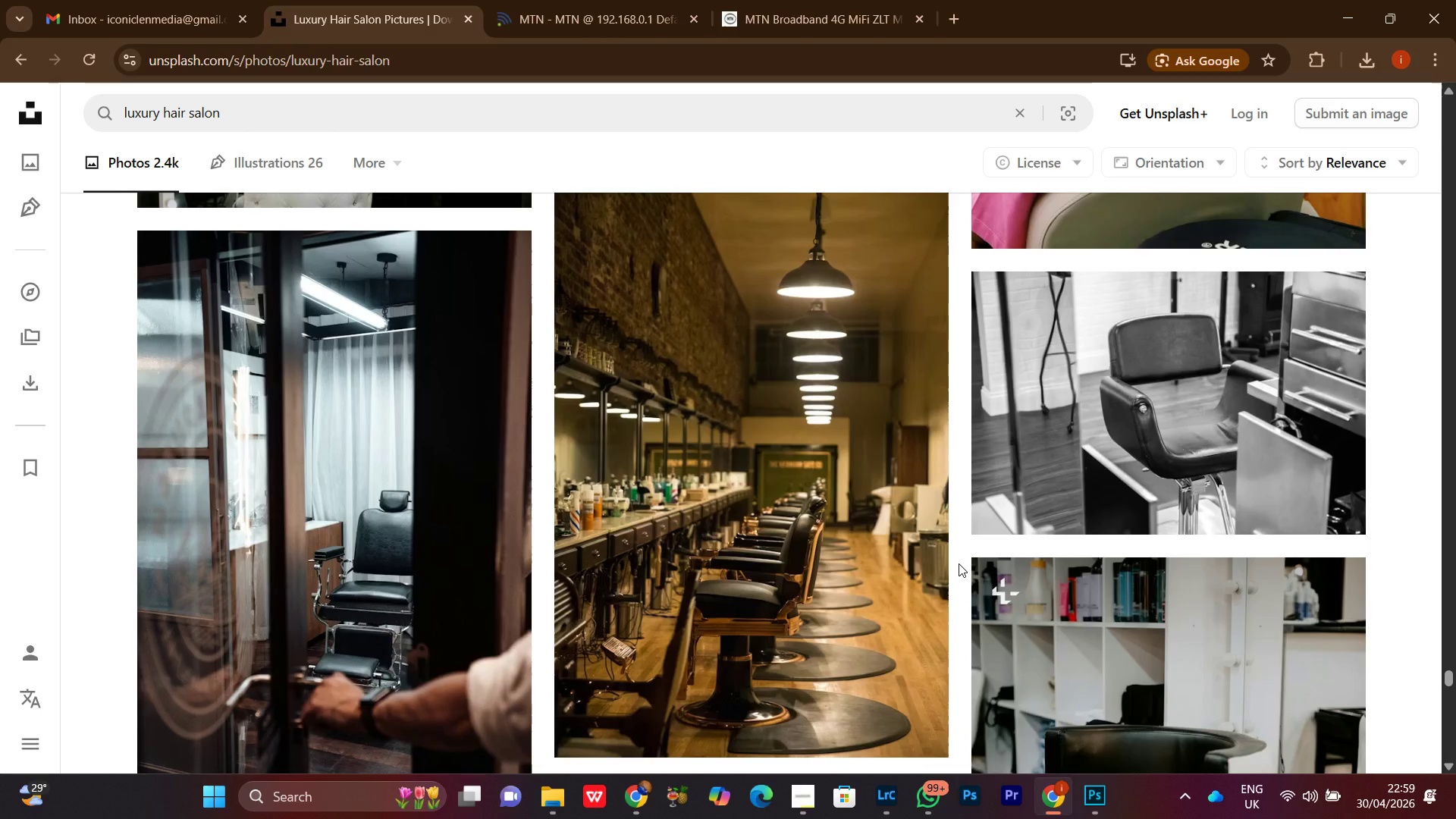 
scroll: coordinate [959, 564], scroll_direction: down, amount: 27.0
 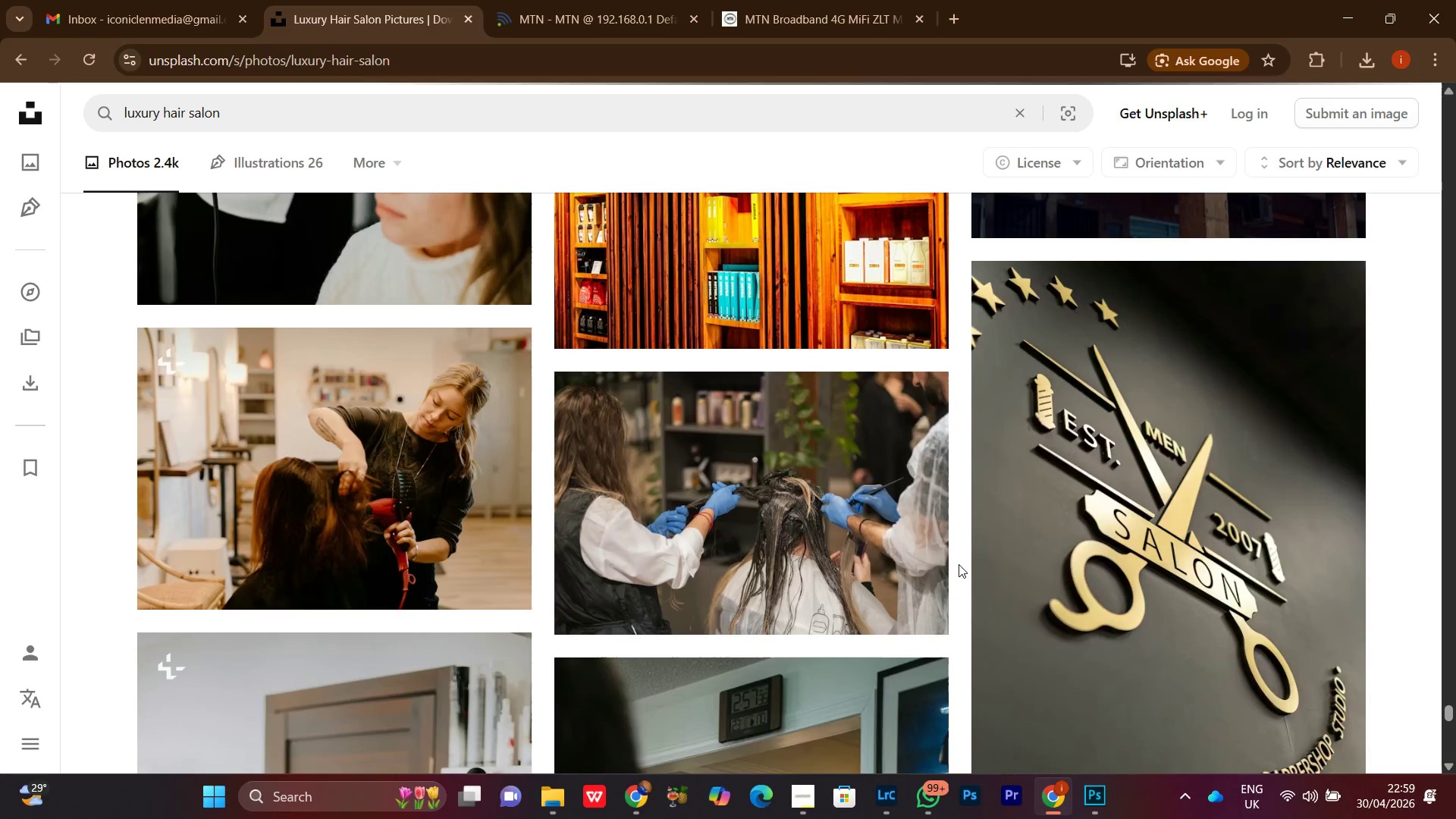 
scroll: coordinate [959, 564], scroll_direction: down, amount: 2.0
 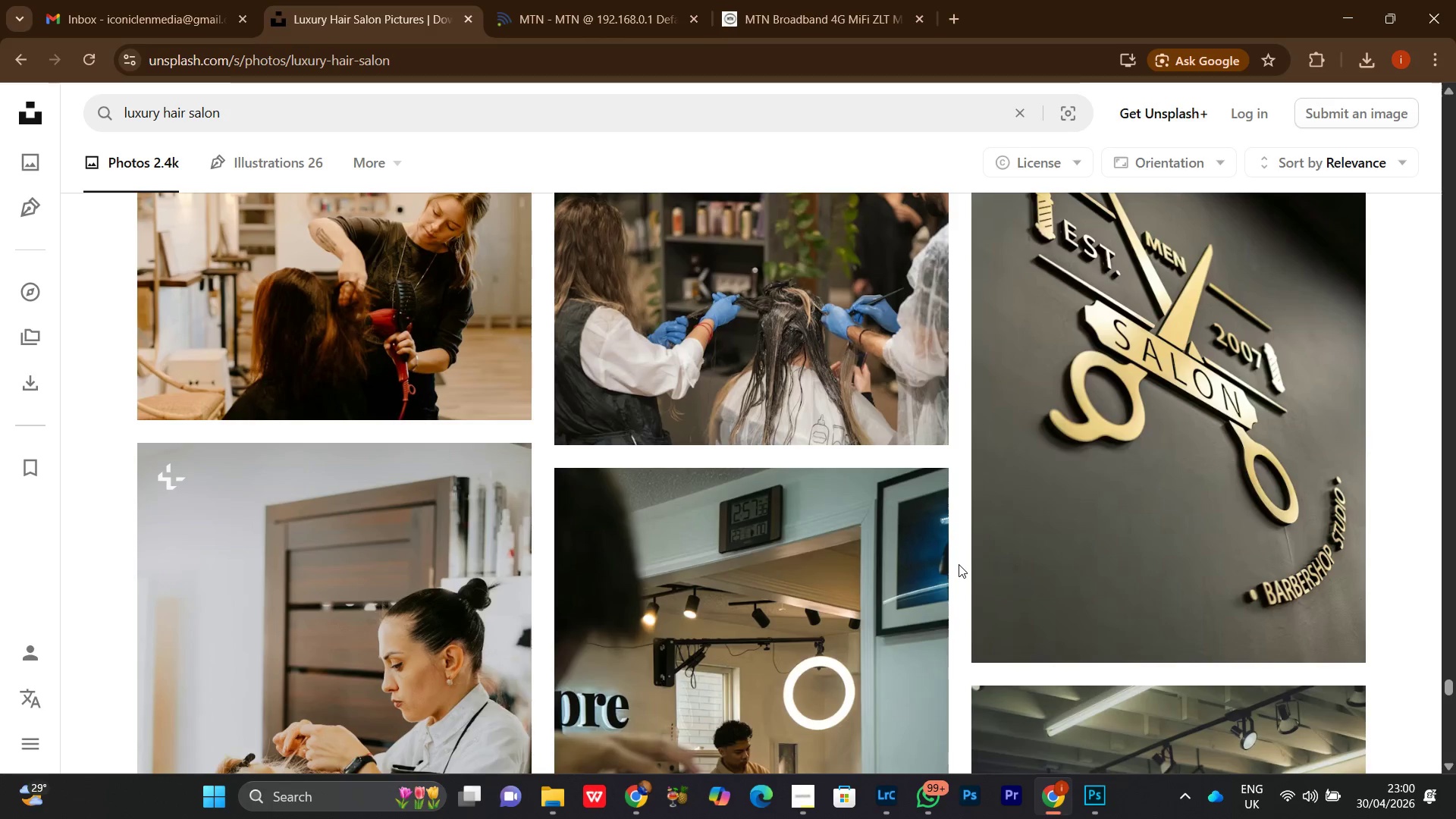 
wait(6.54)
 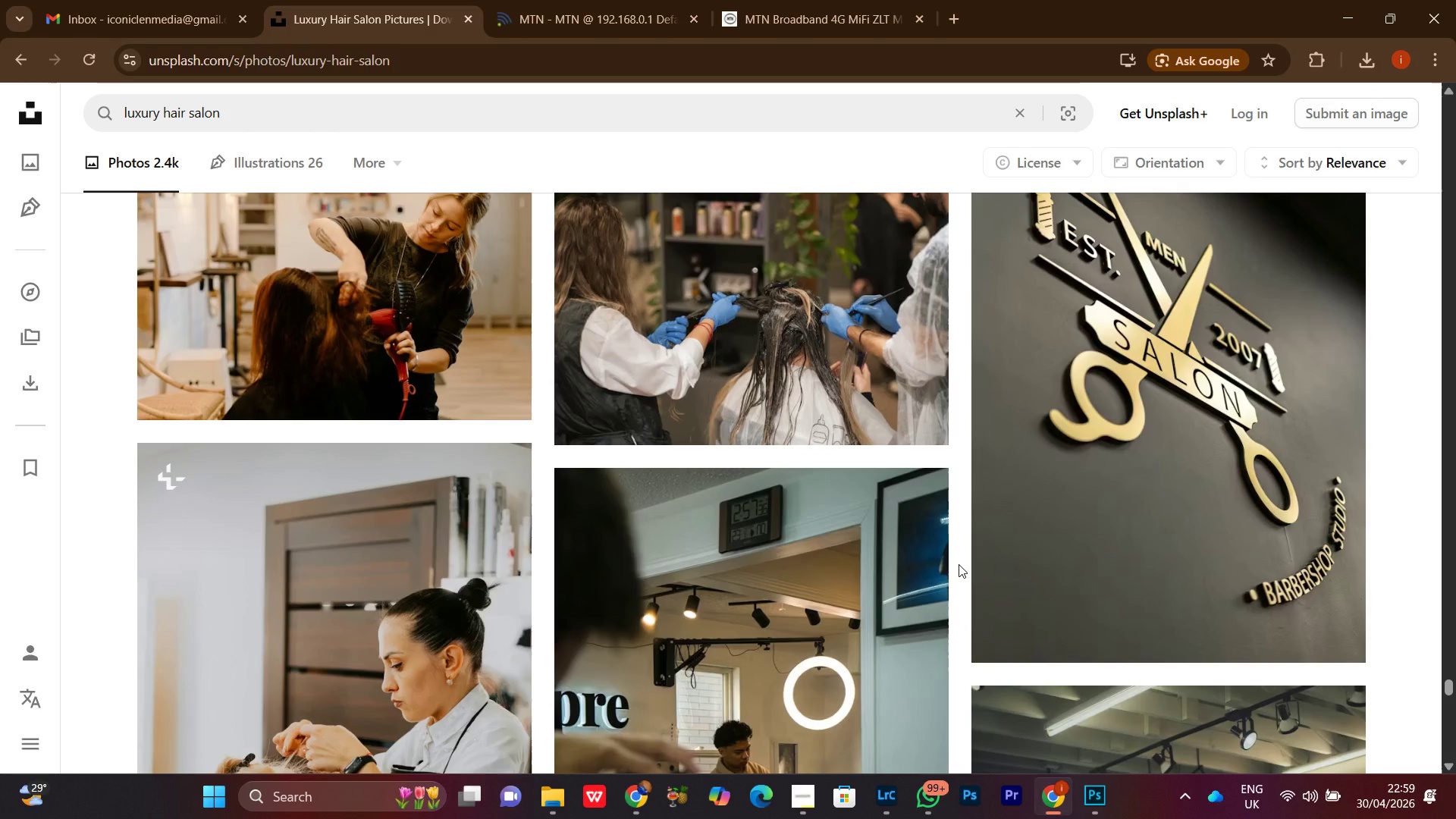 
scroll: coordinate [958, 563], scroll_direction: down, amount: 9.0
 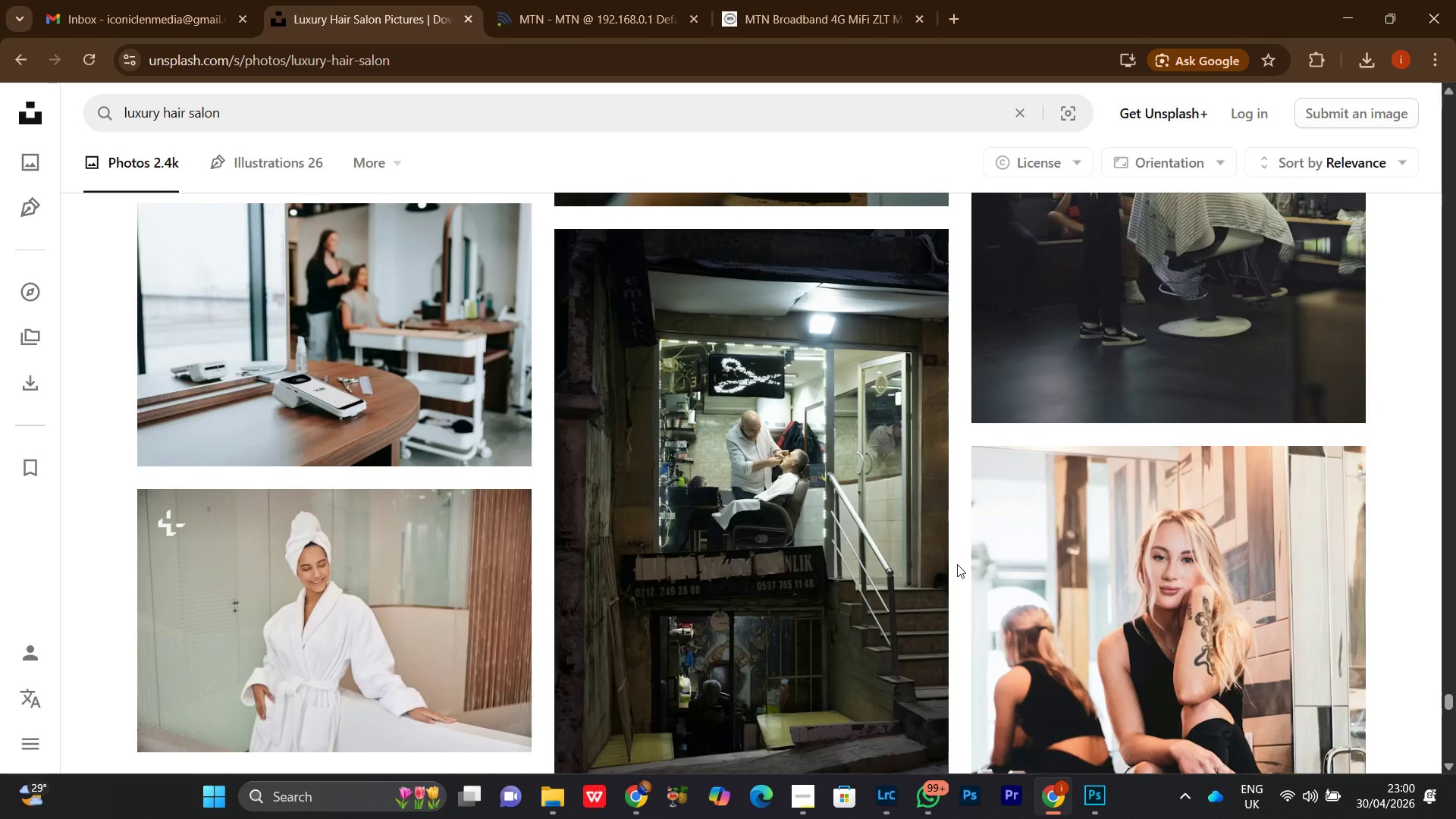 
scroll: coordinate [957, 565], scroll_direction: up, amount: 2.0
 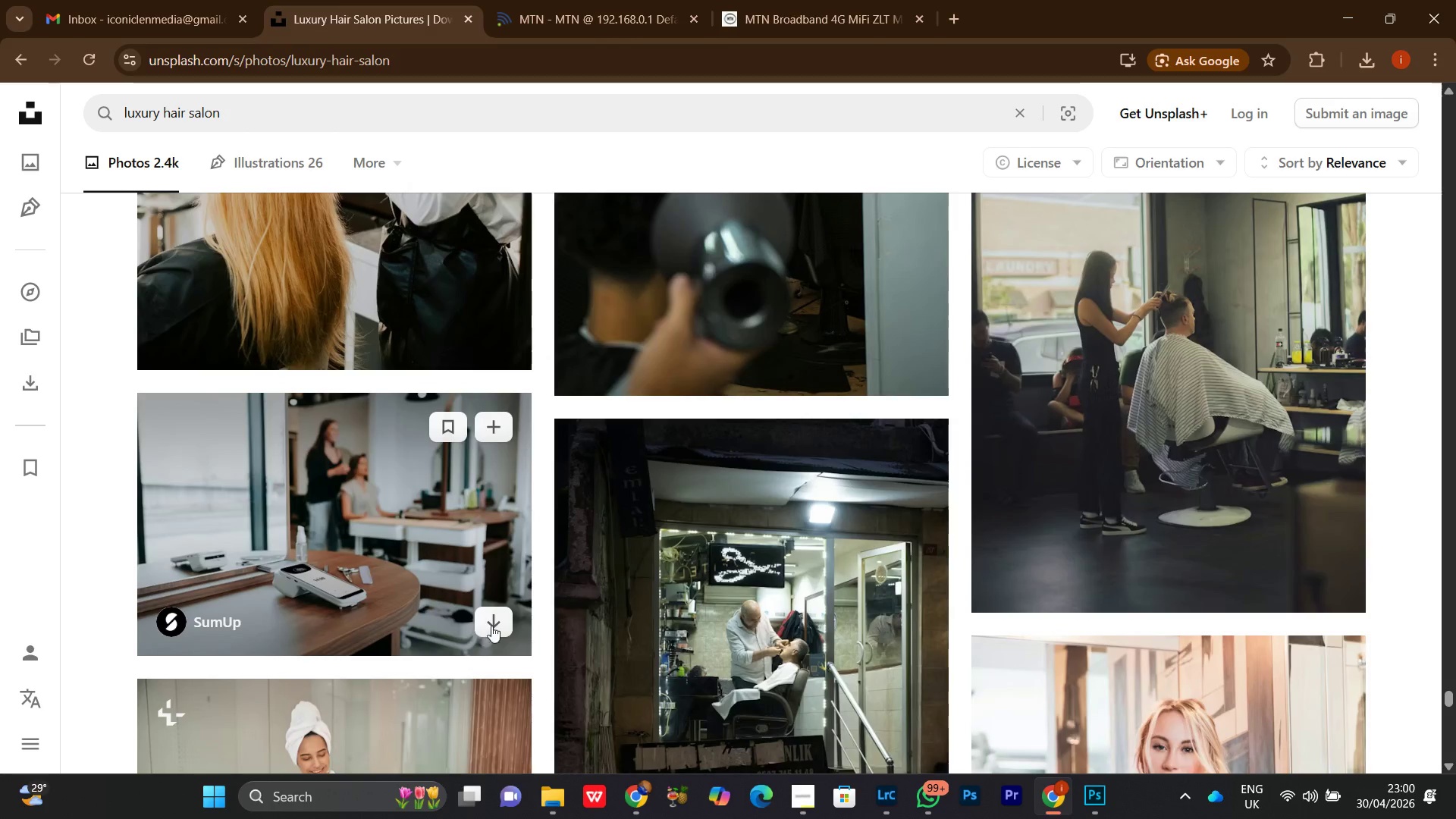 
left_click([489, 628])
 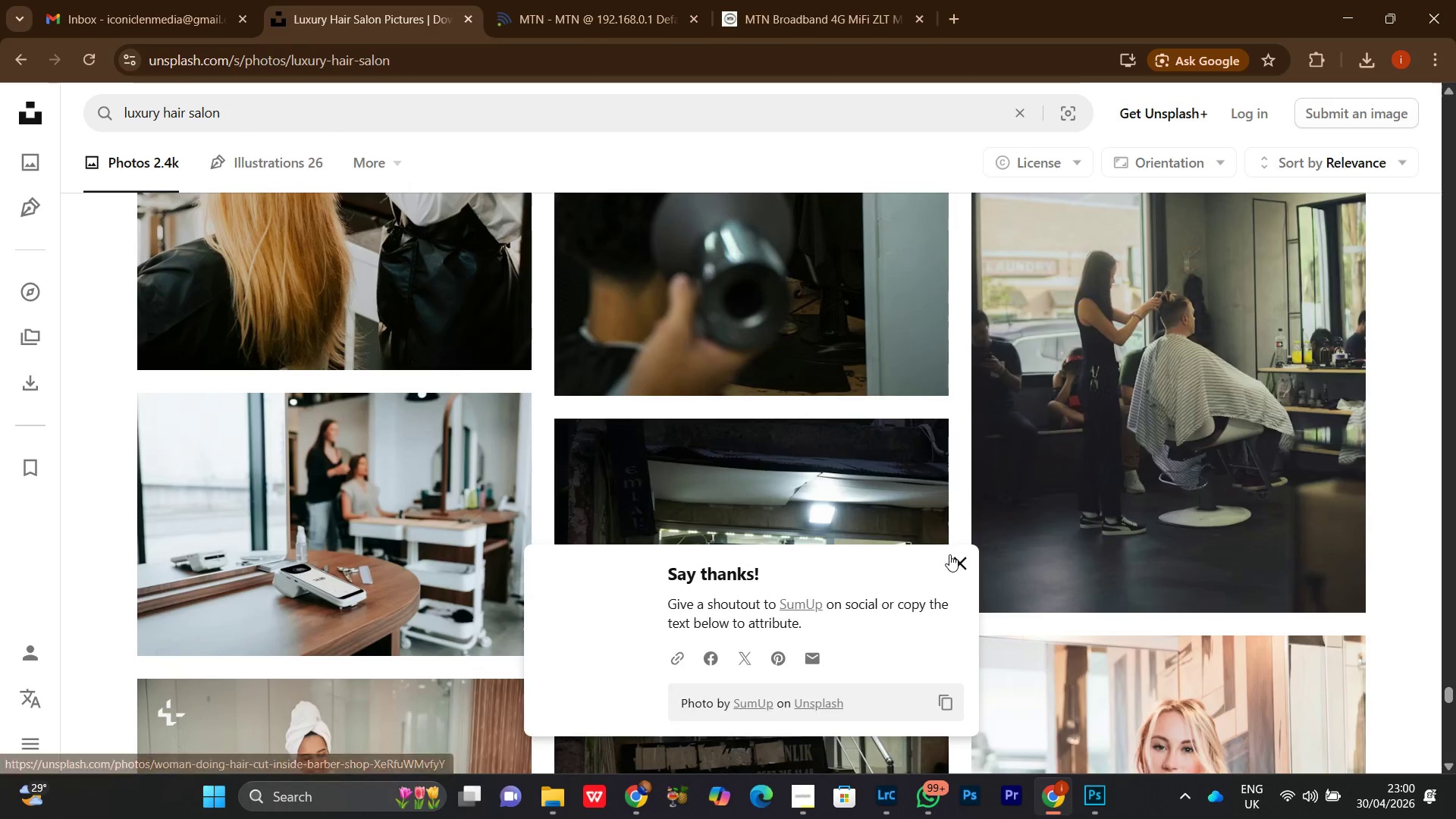 
scroll: coordinate [951, 693], scroll_direction: down, amount: 19.0
 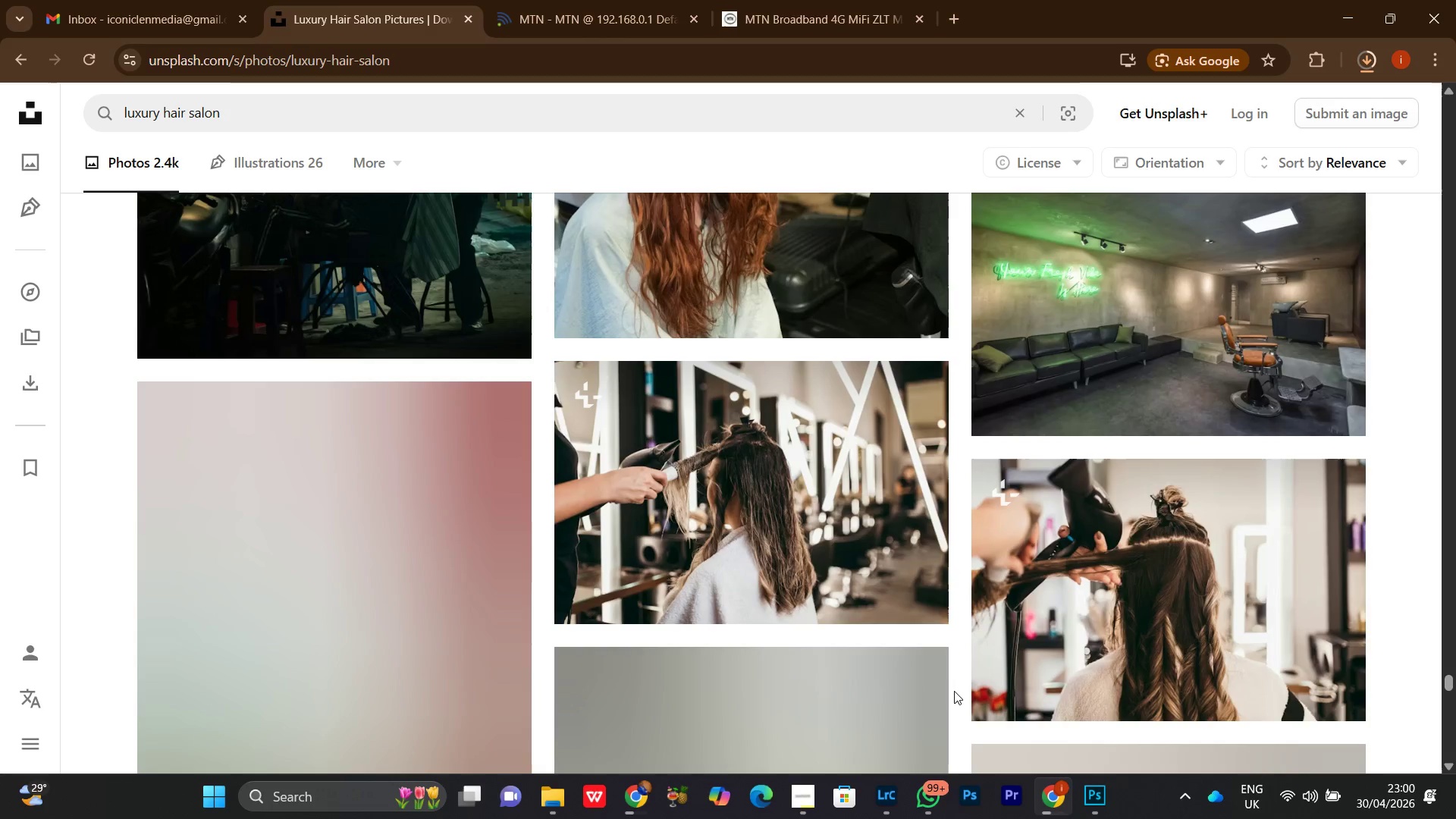 
scroll: coordinate [948, 682], scroll_direction: down, amount: 2.0
 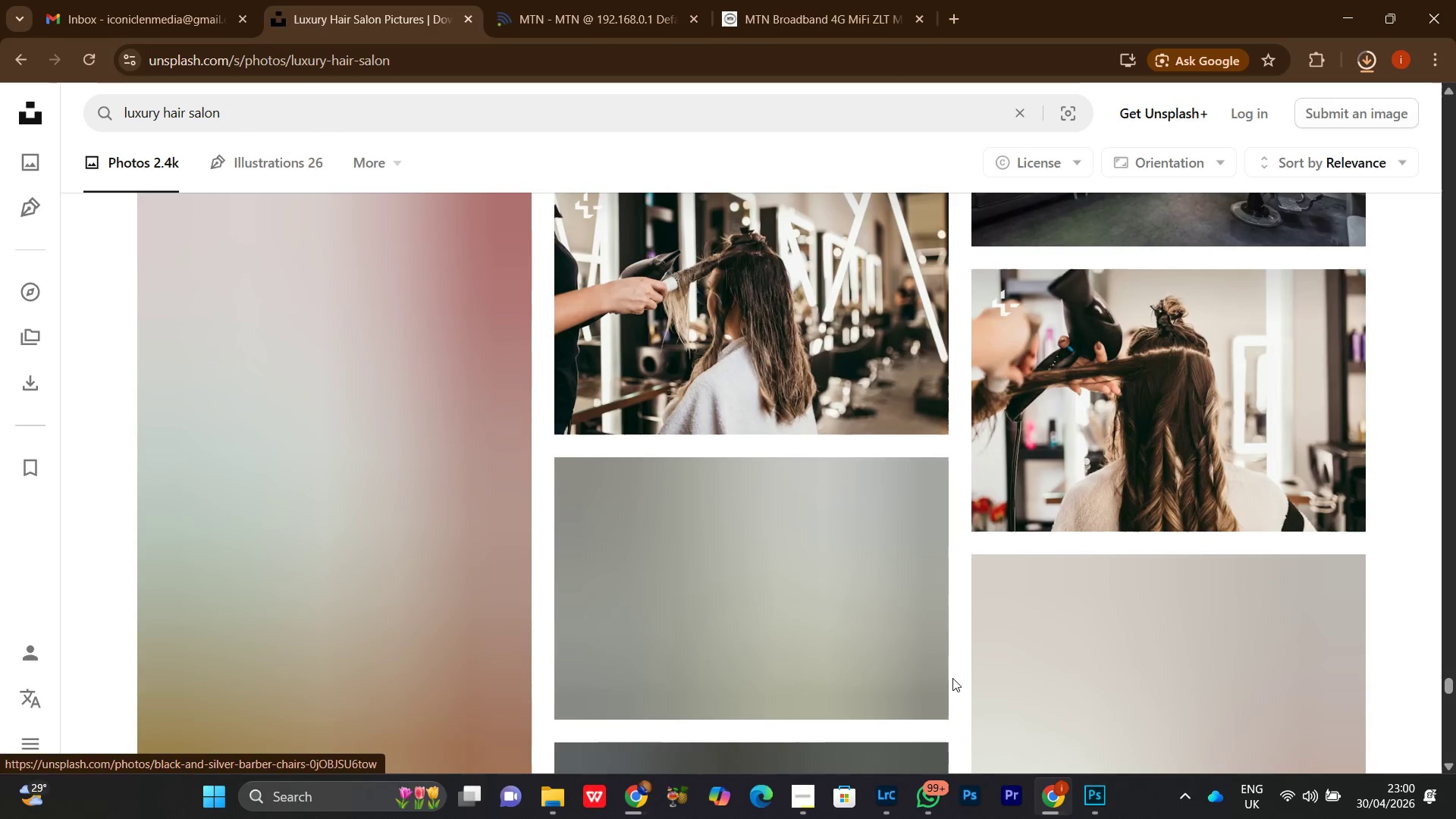 
scroll: coordinate [954, 679], scroll_direction: up, amount: 1.0
 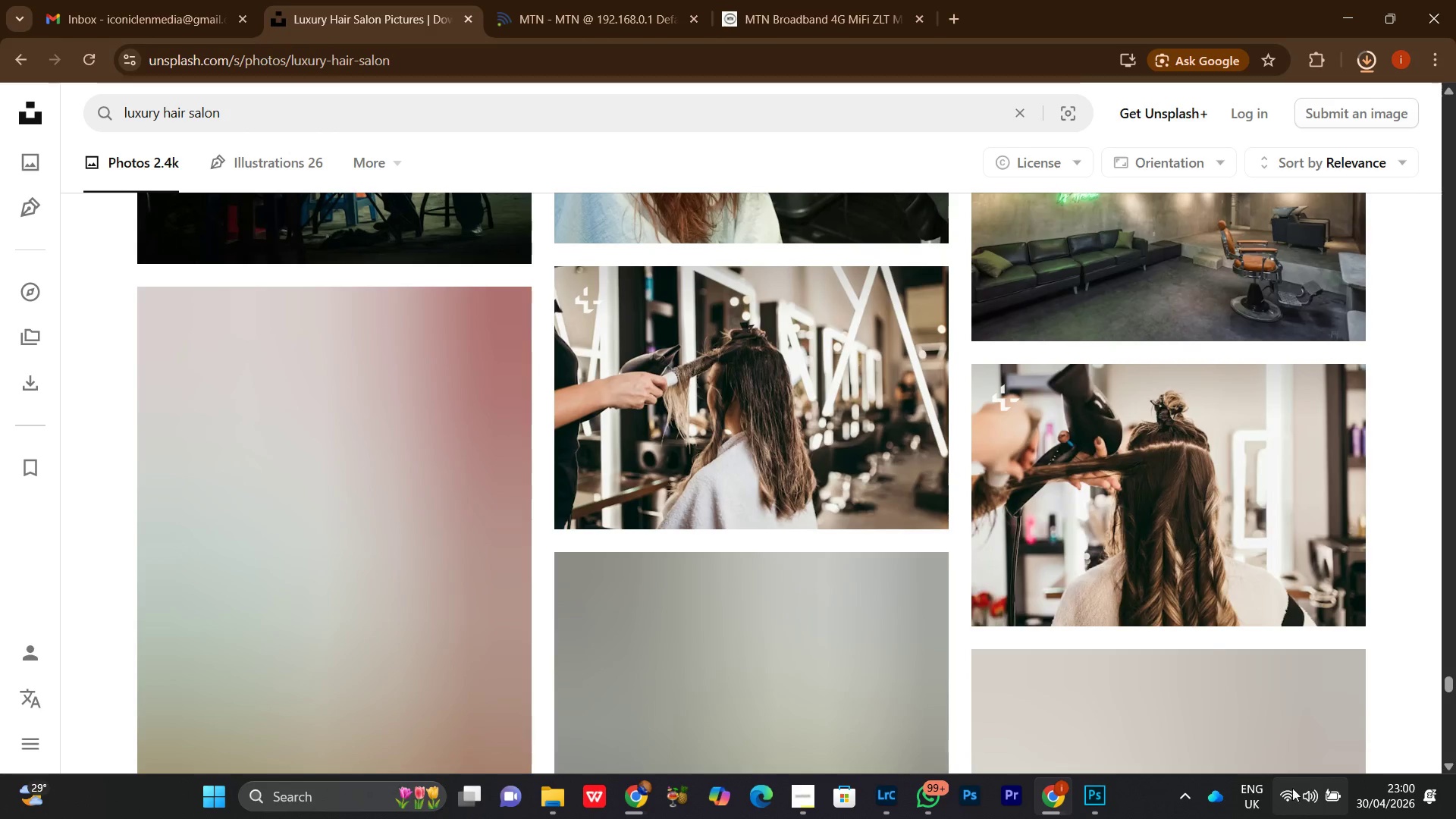 
scroll: coordinate [1395, 720], scroll_direction: down, amount: 3.0
 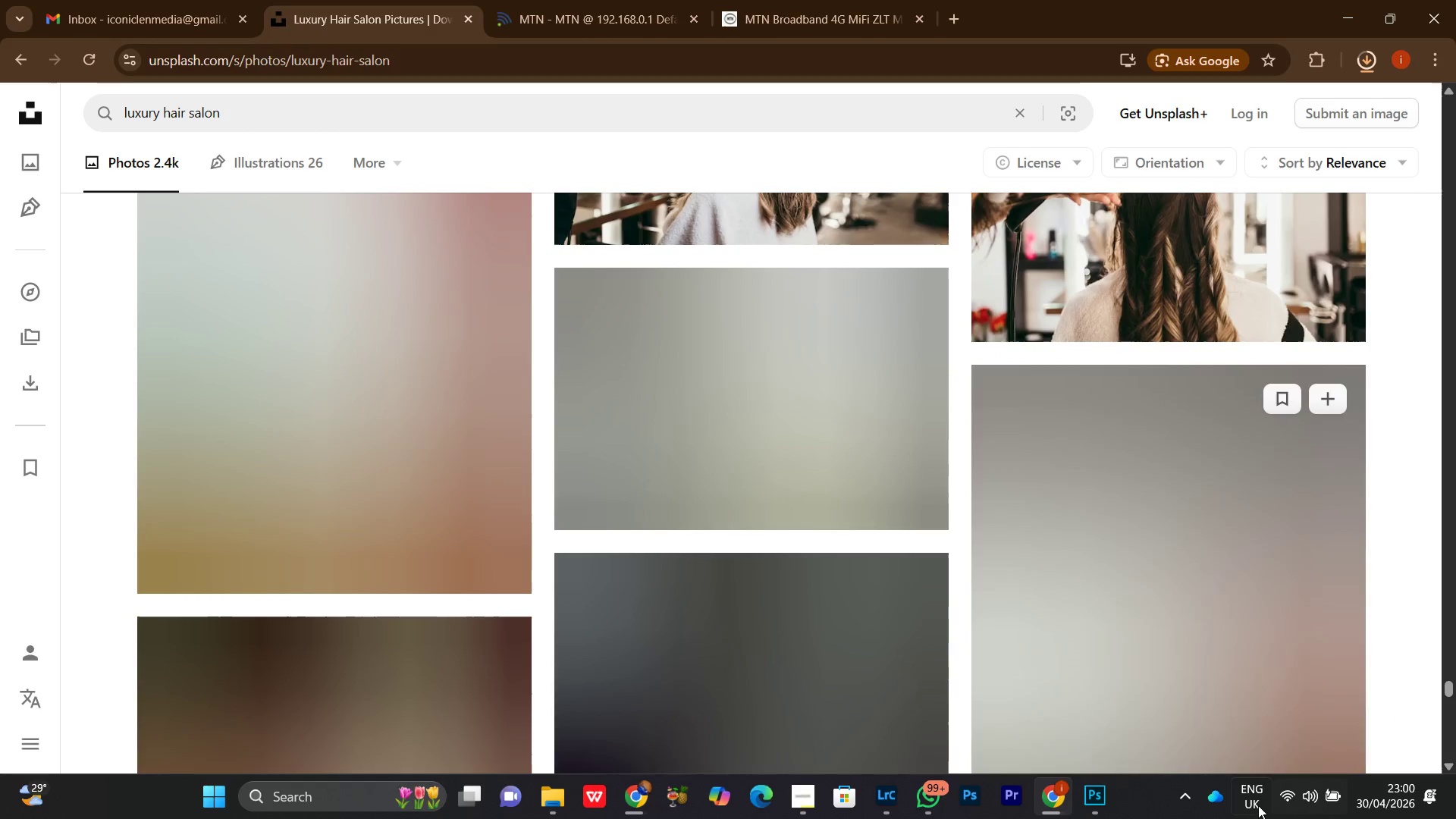 
mouse_move([1288, 799])
 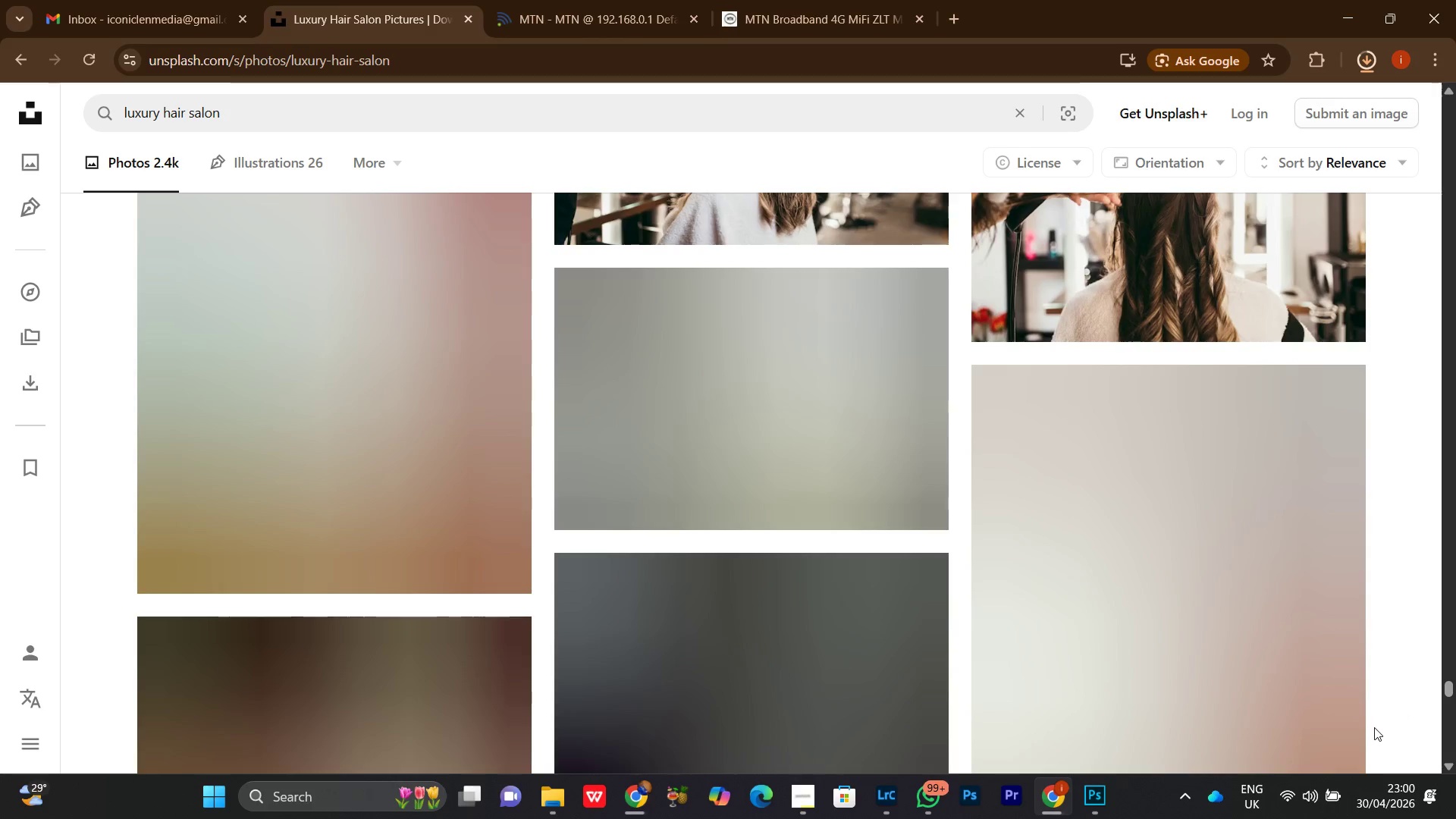 
scroll: coordinate [1390, 689], scroll_direction: down, amount: 13.0
 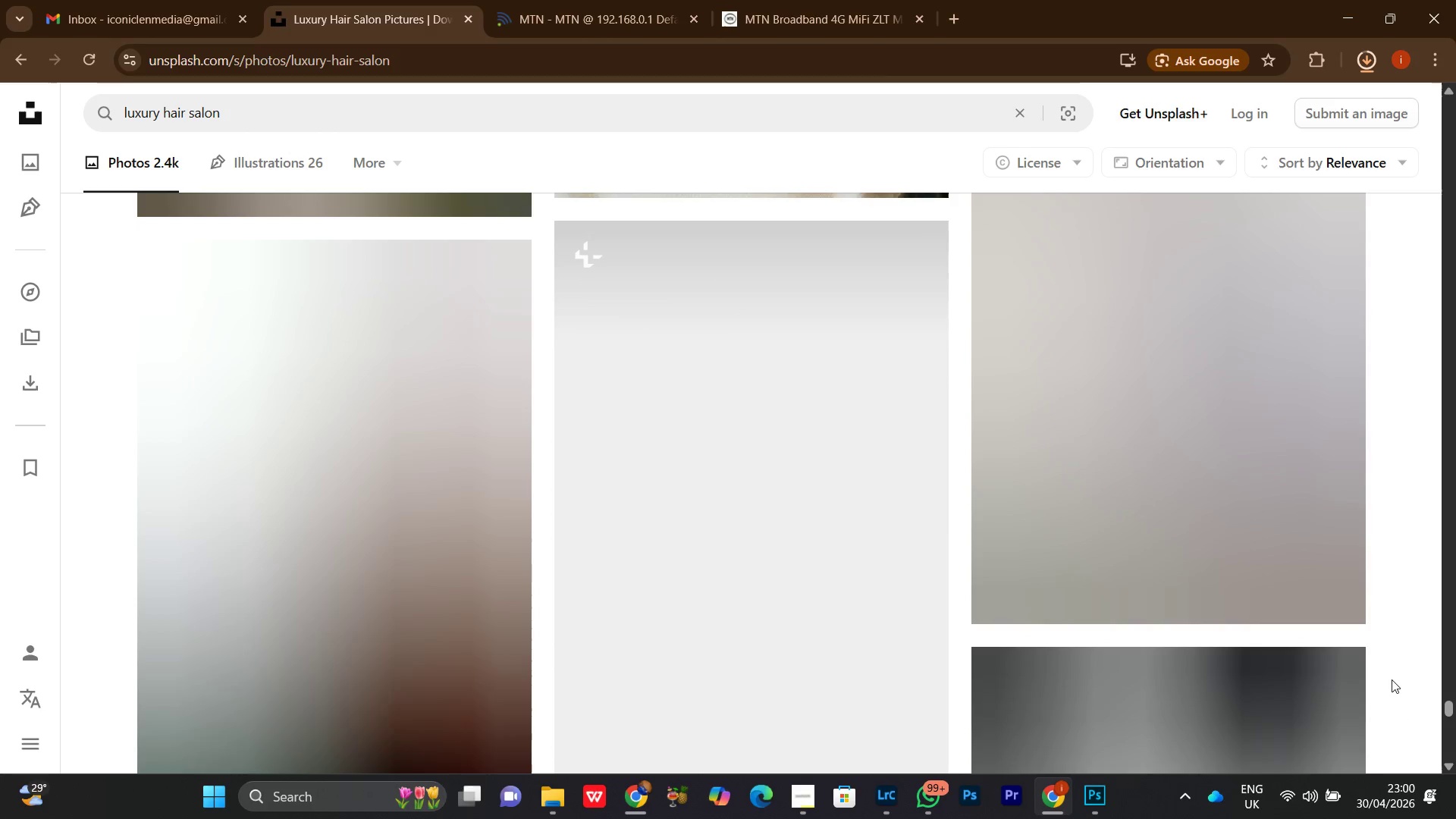 
scroll: coordinate [1394, 674], scroll_direction: up, amount: 9.0
 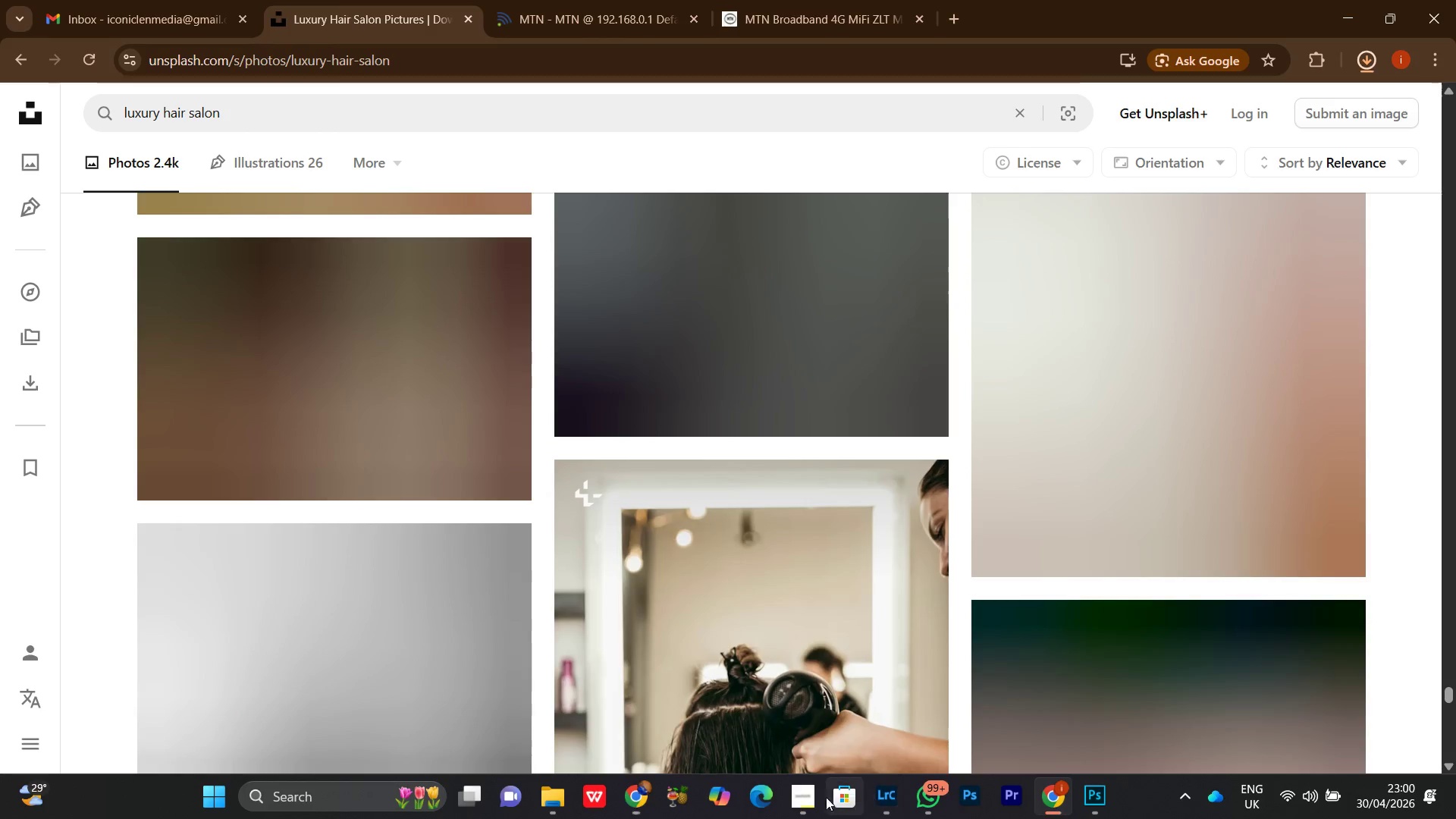 
left_click([800, 797])